 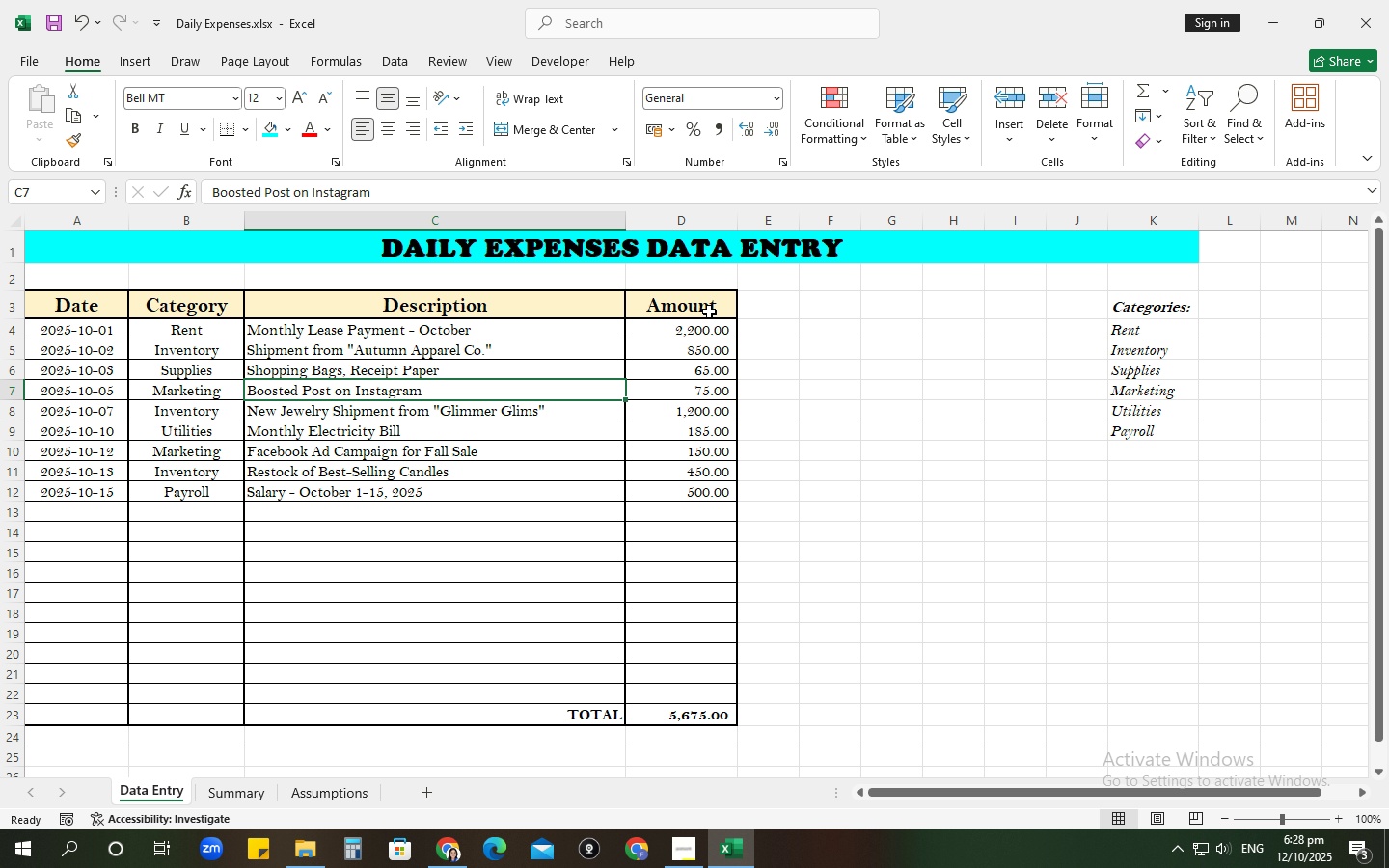 
left_click([702, 338])
 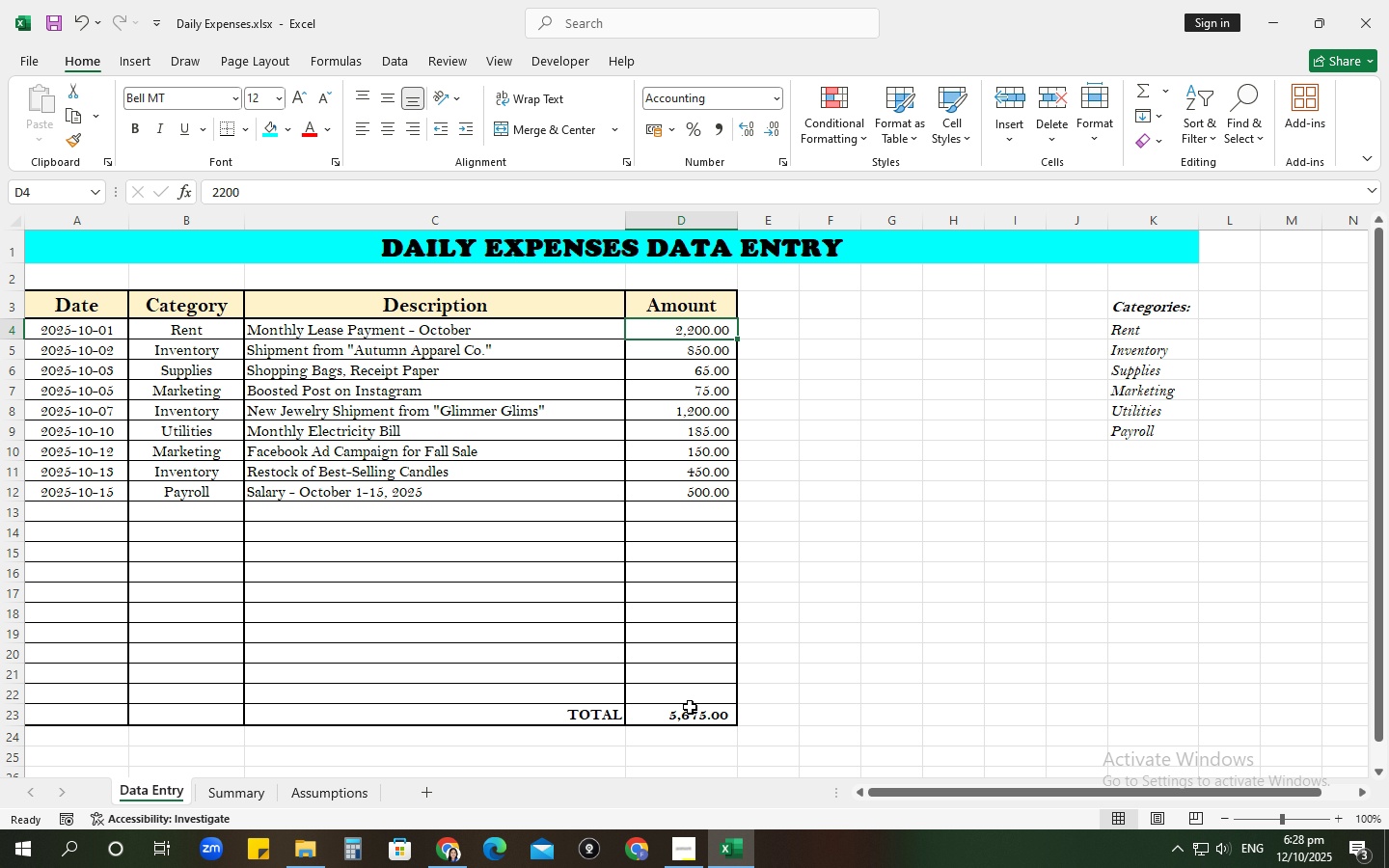 
left_click([690, 707])
 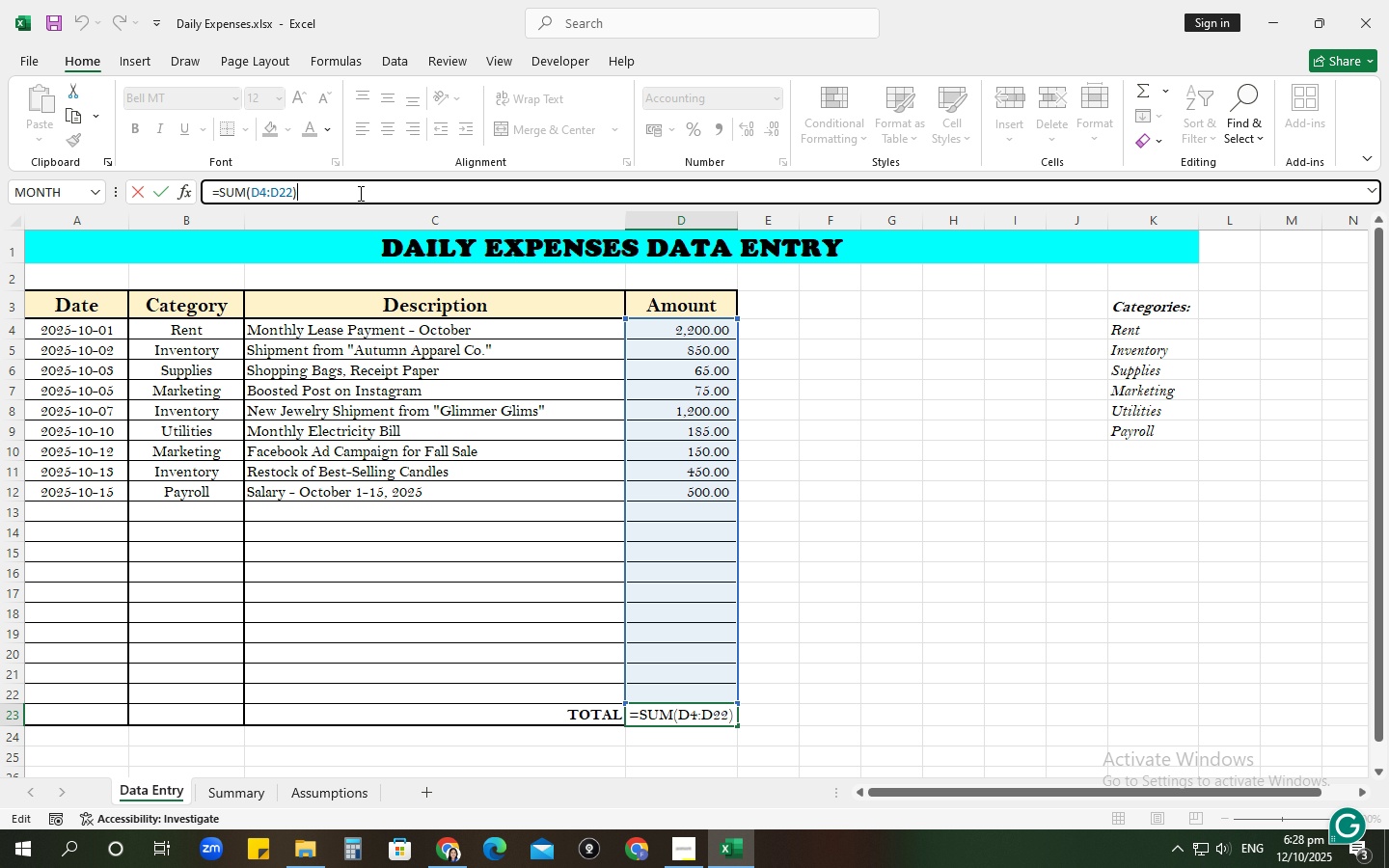 
key(NumpadEnter)
 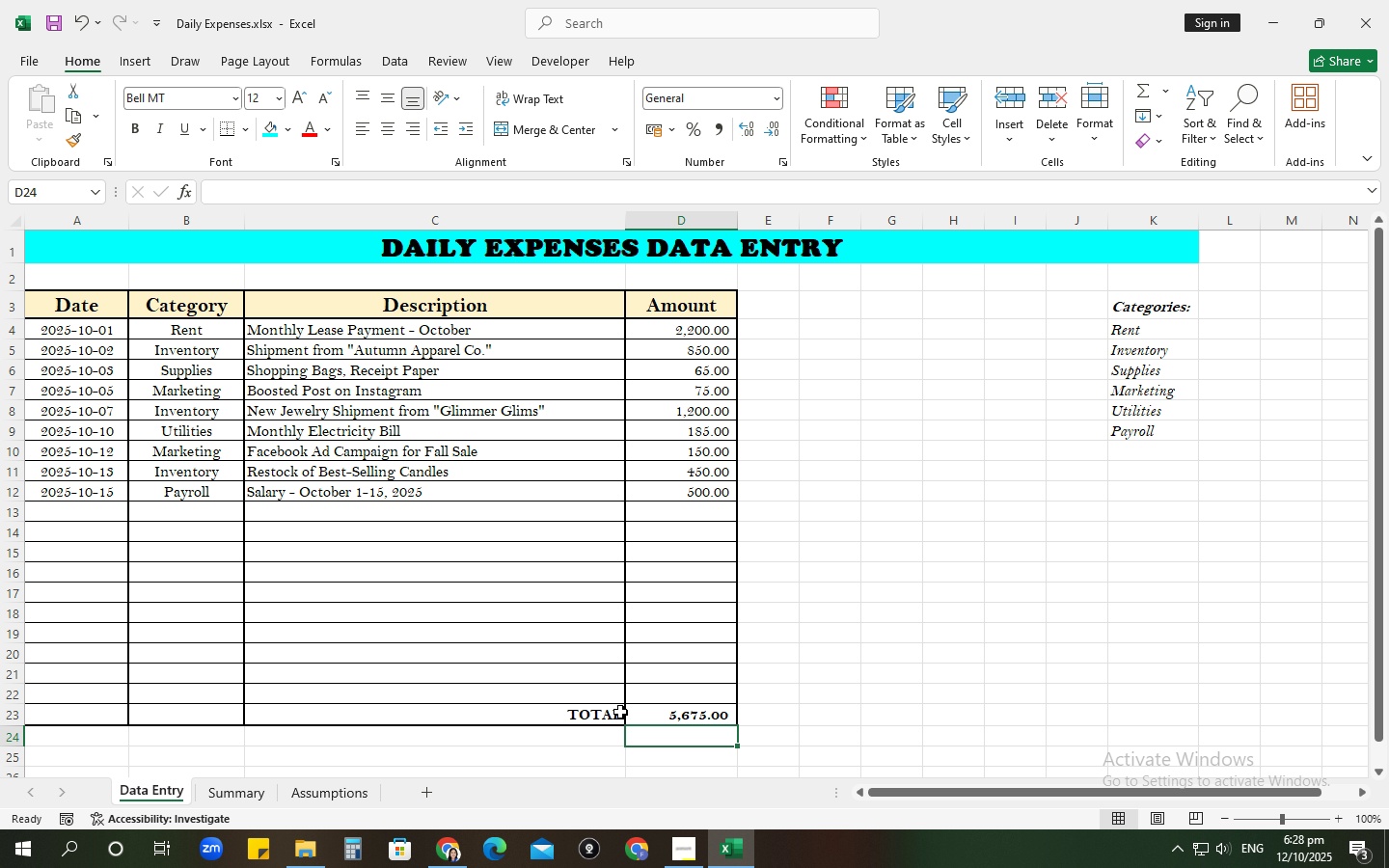 
left_click([617, 712])
 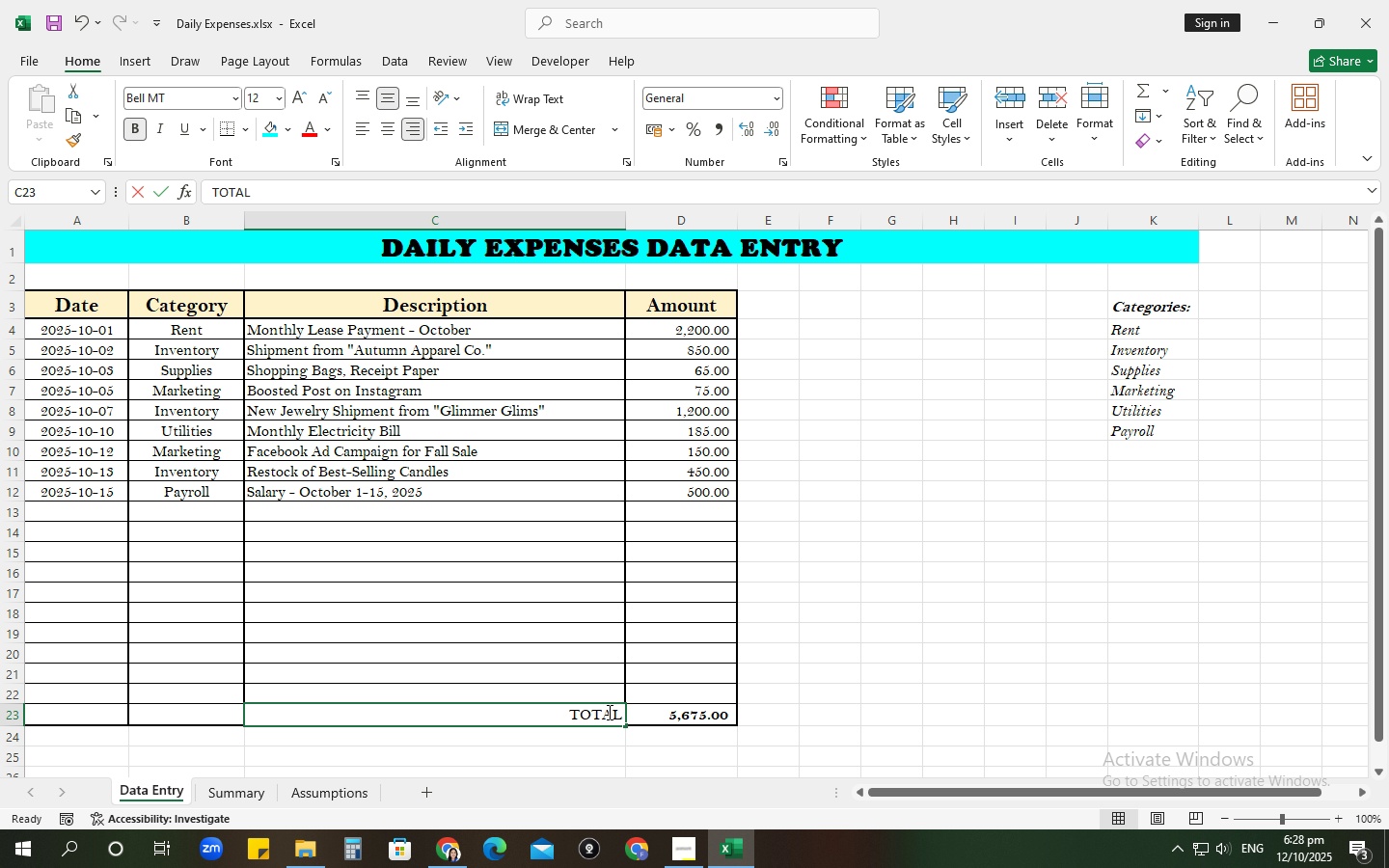 
key(Backspace)
 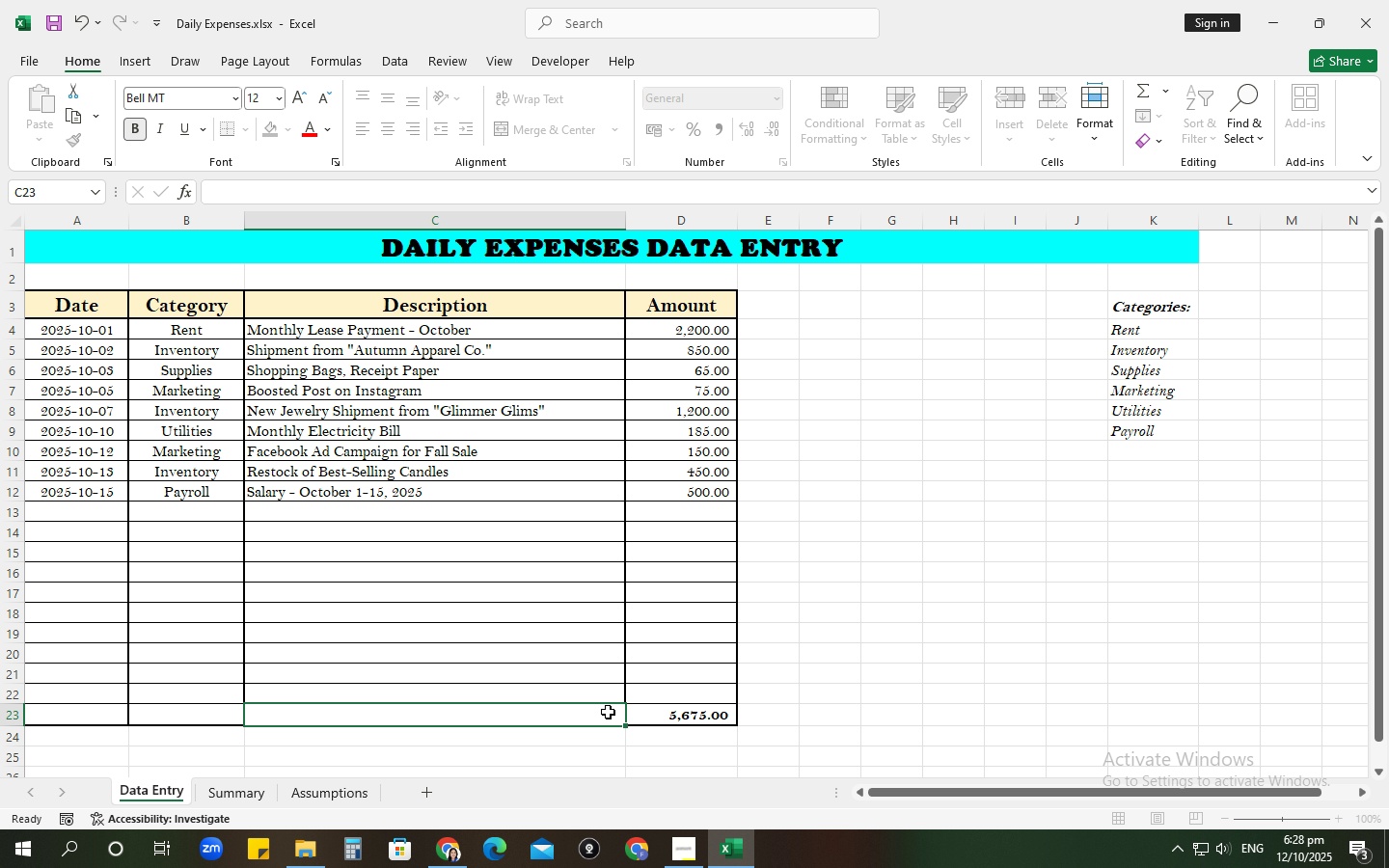 
key(Tab)
 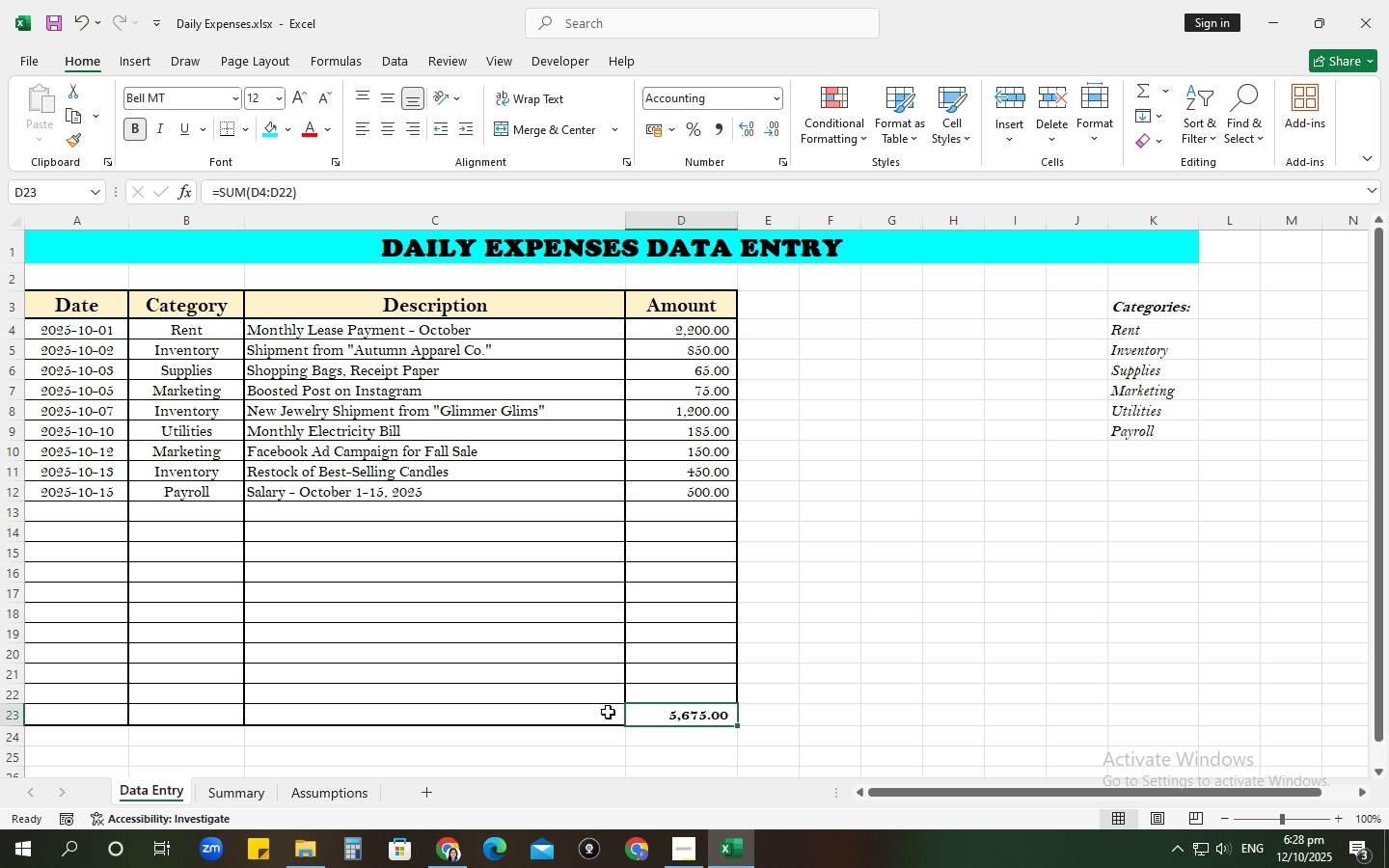 
key(Backspace)
 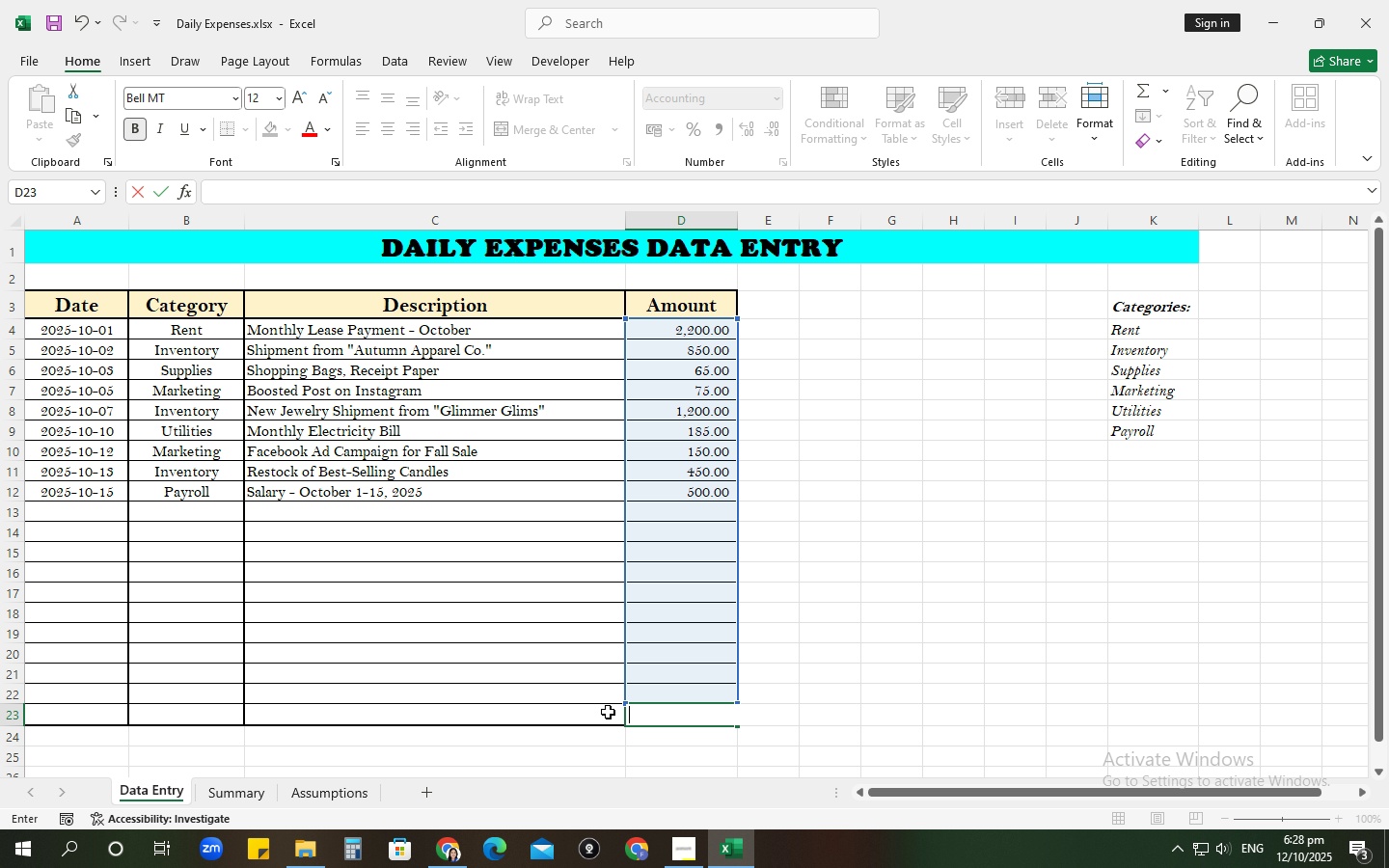 
key(Tab)
 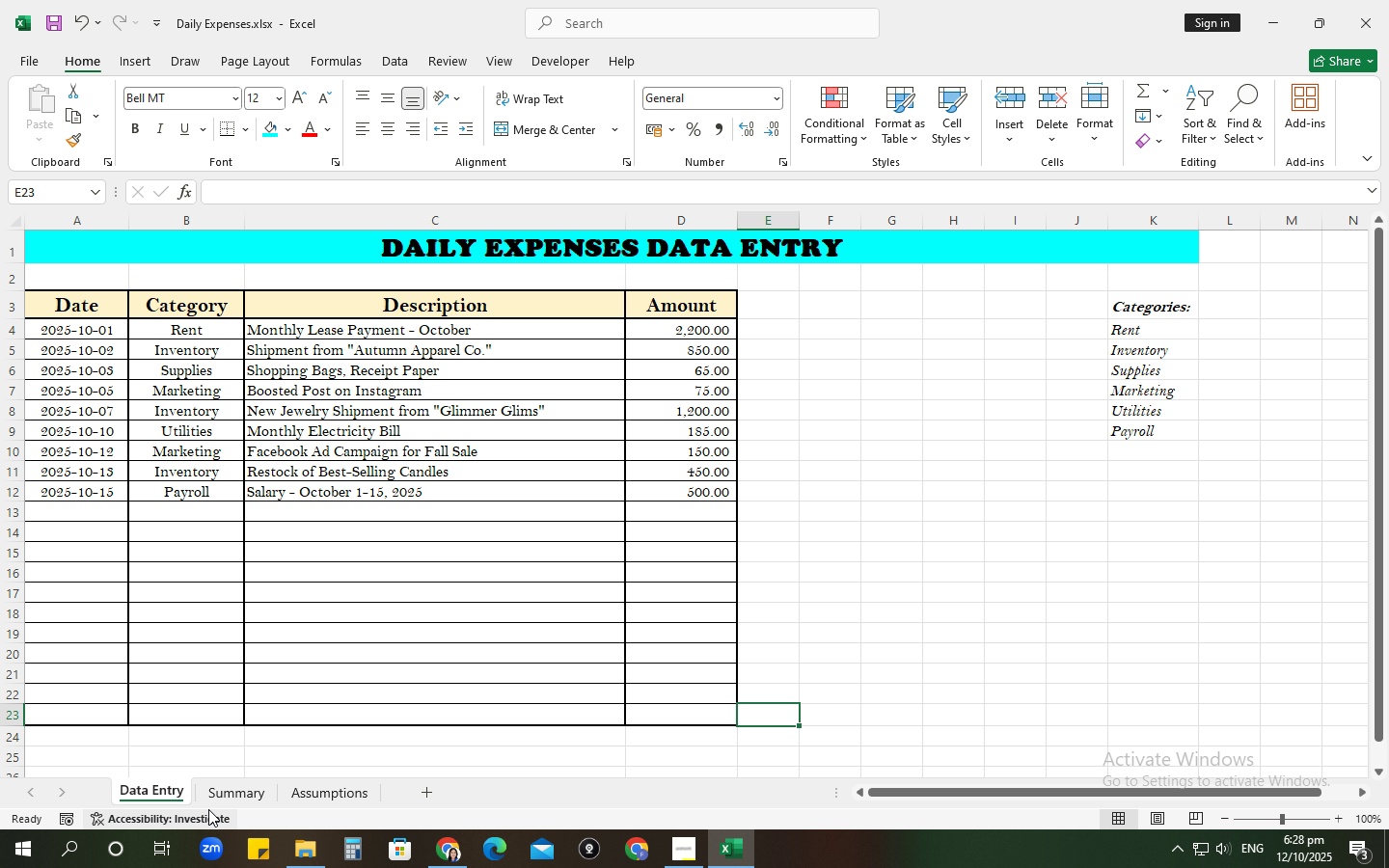 
left_click([217, 802])
 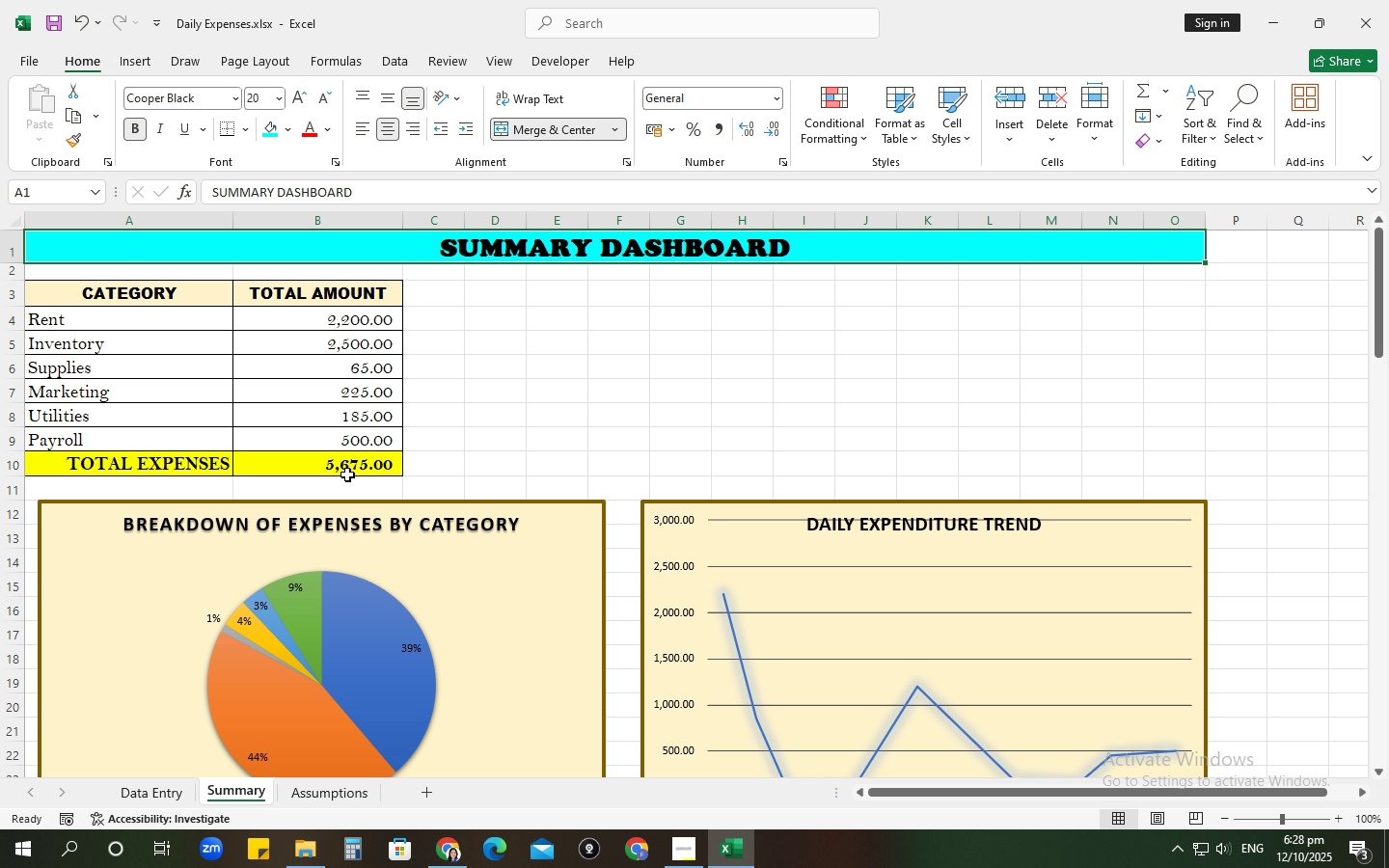 
left_click([347, 475])
 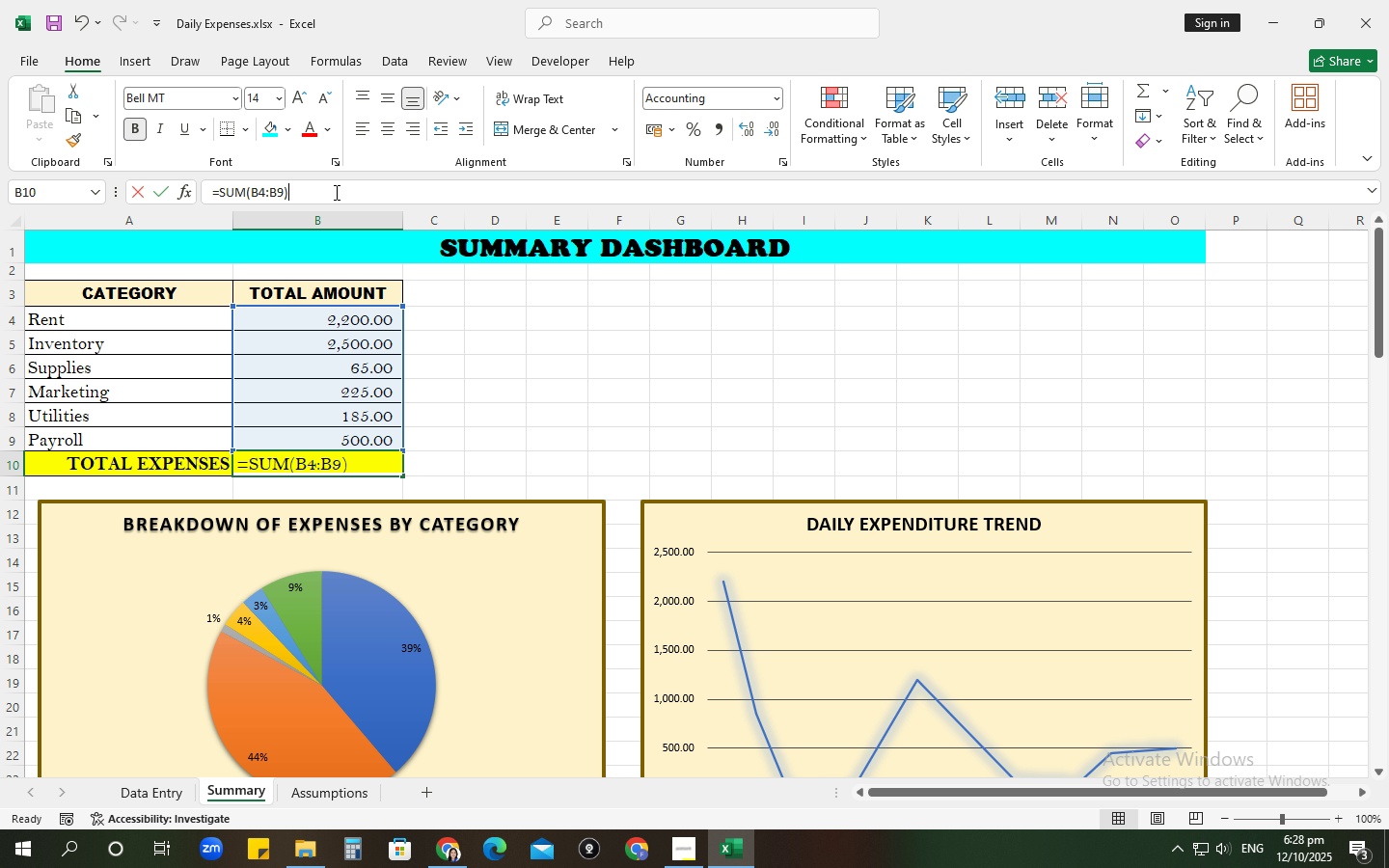 
left_click([335, 192])
 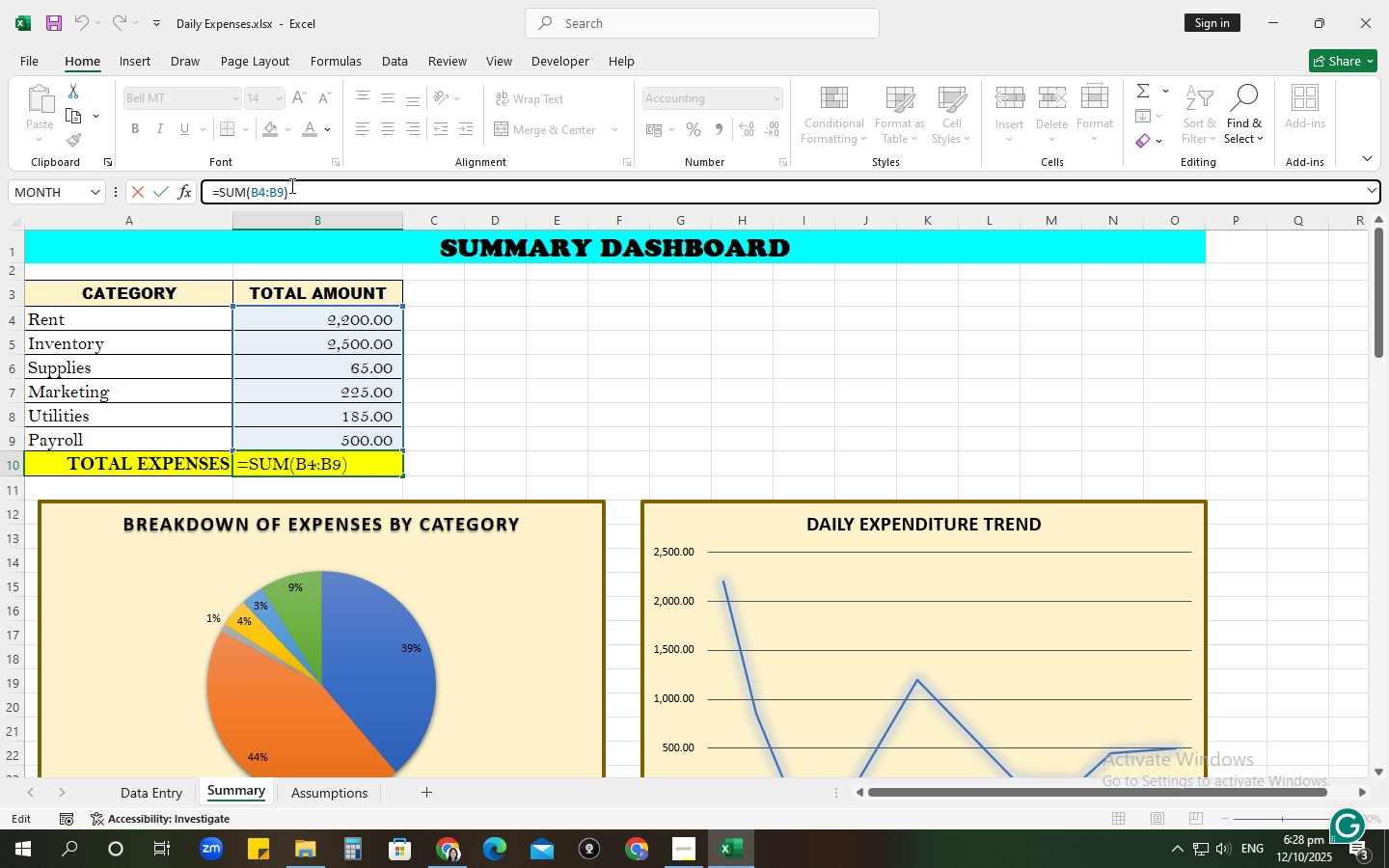 
left_click_drag(start_coordinate=[284, 191], to_coordinate=[250, 192])
 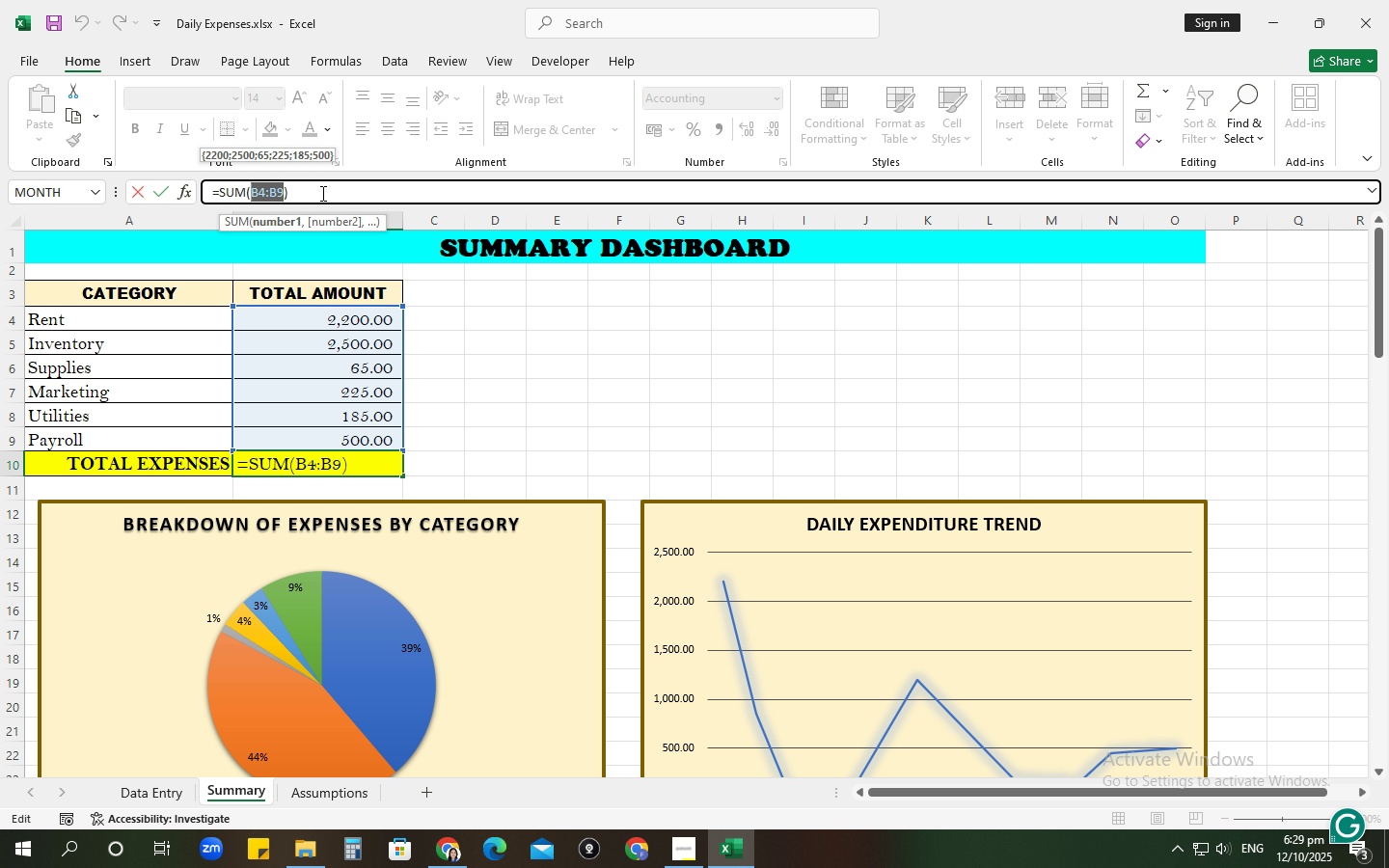 
left_click_drag(start_coordinate=[321, 193], to_coordinate=[247, 193])
 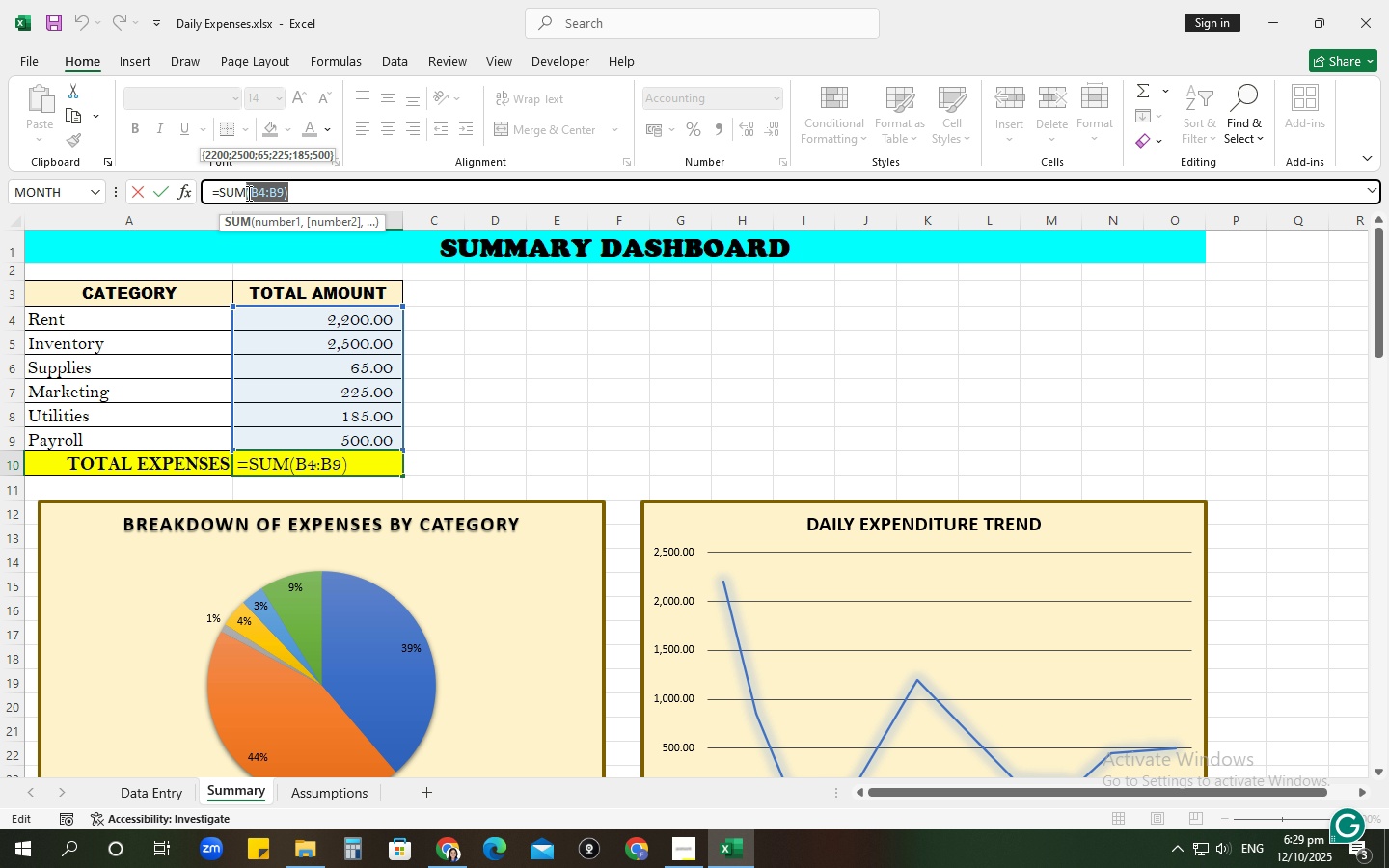 
key(Backspace)
 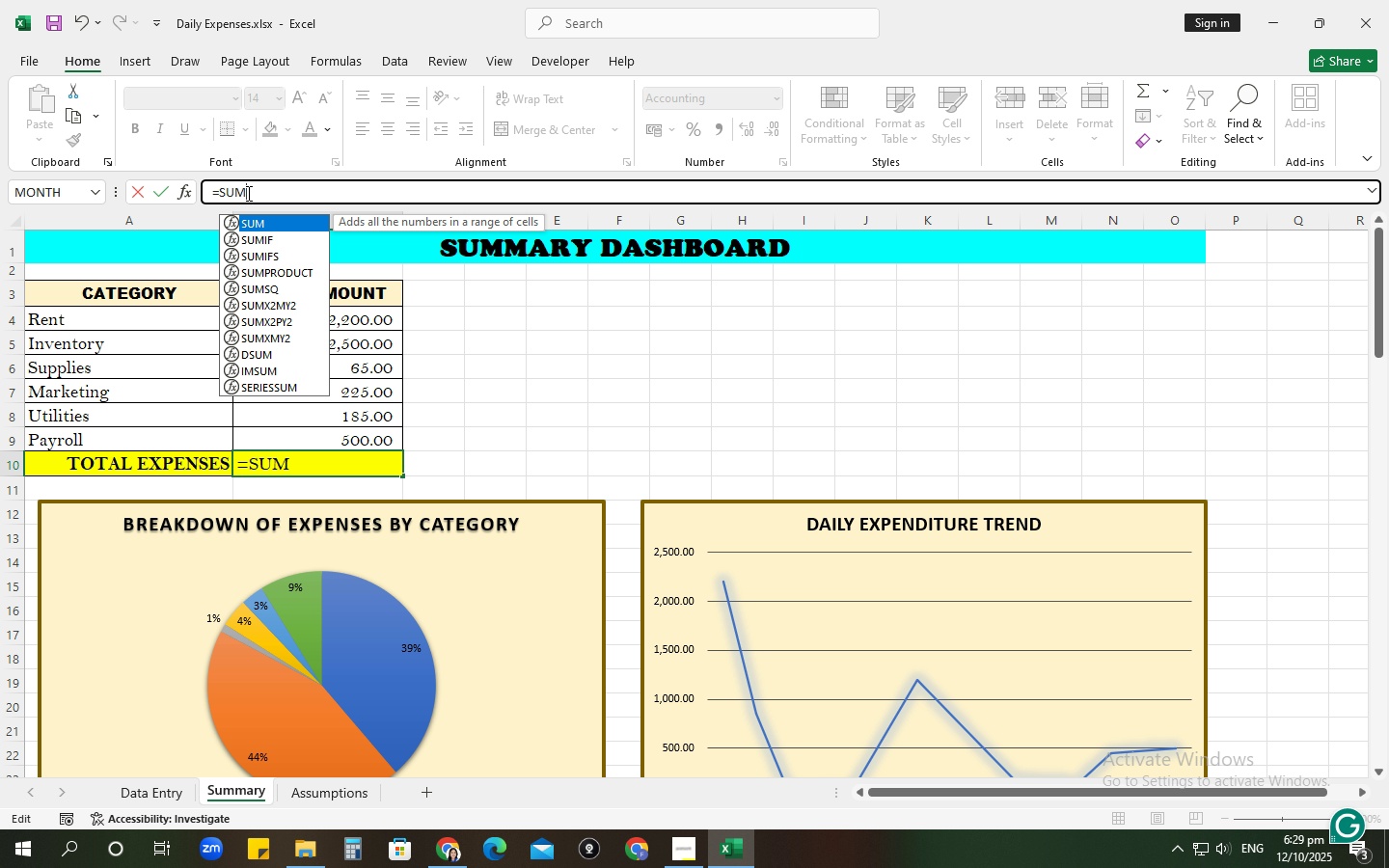 
wait(26.33)
 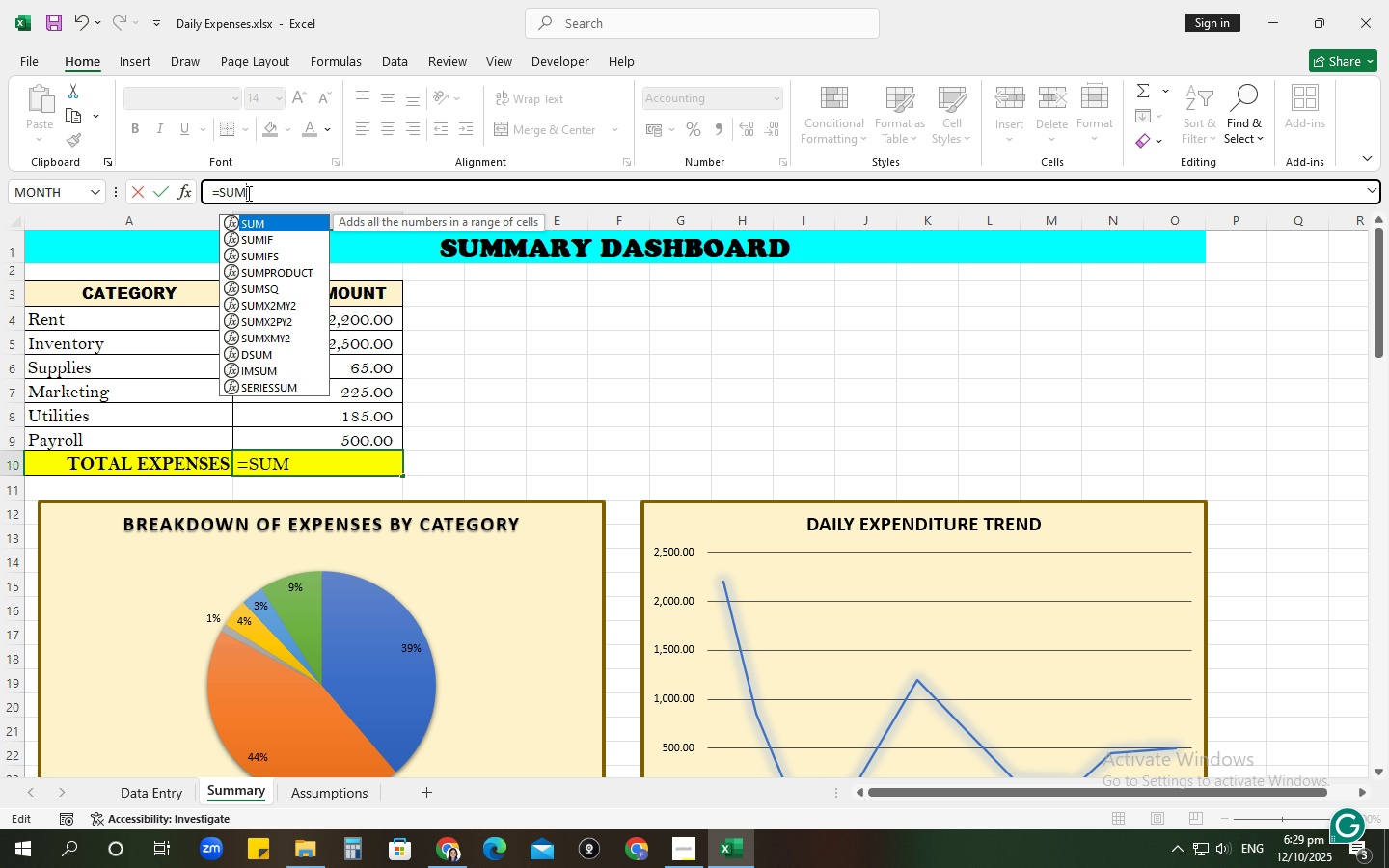 
left_click([109, 800])
 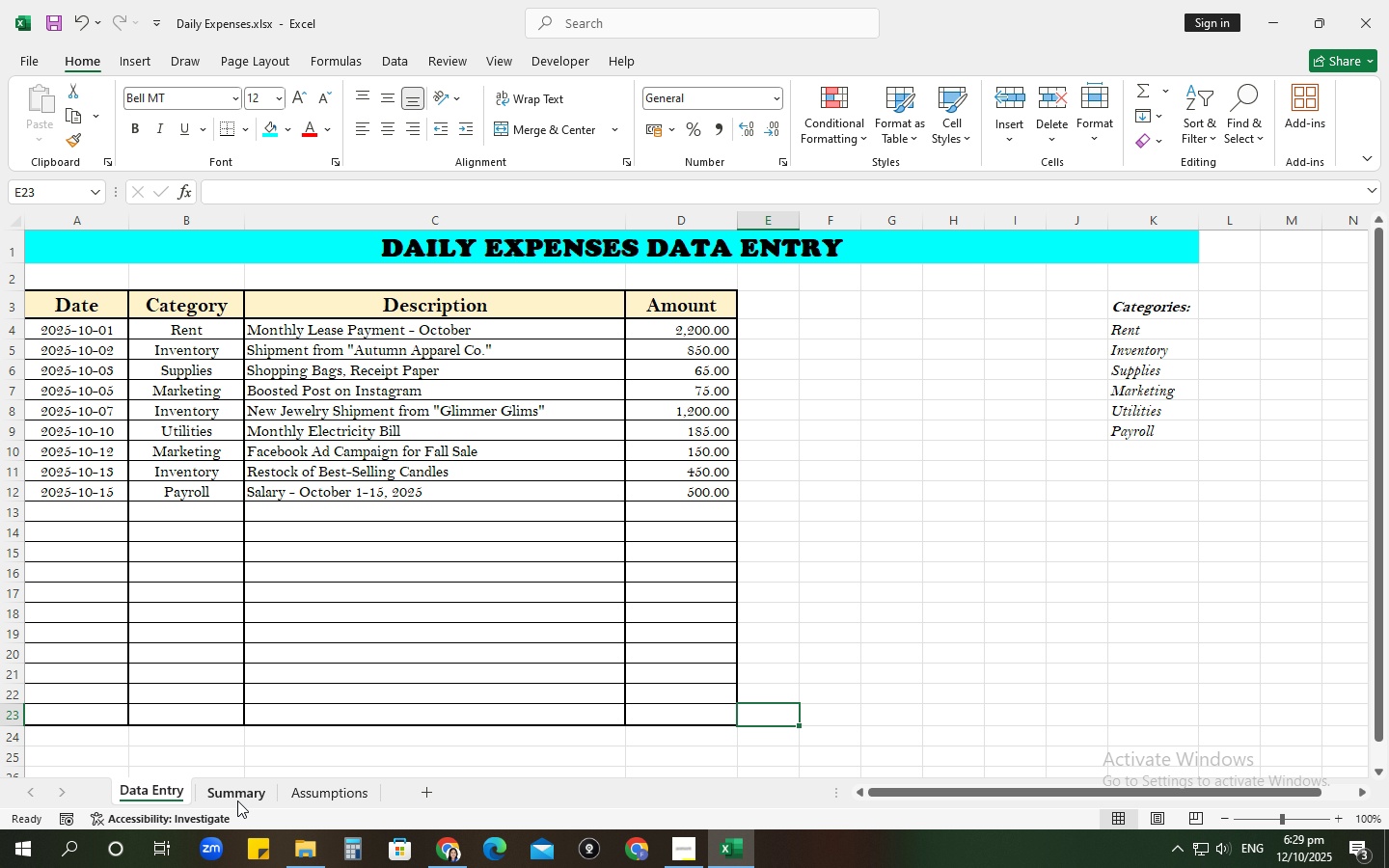 
left_click([217, 807])
 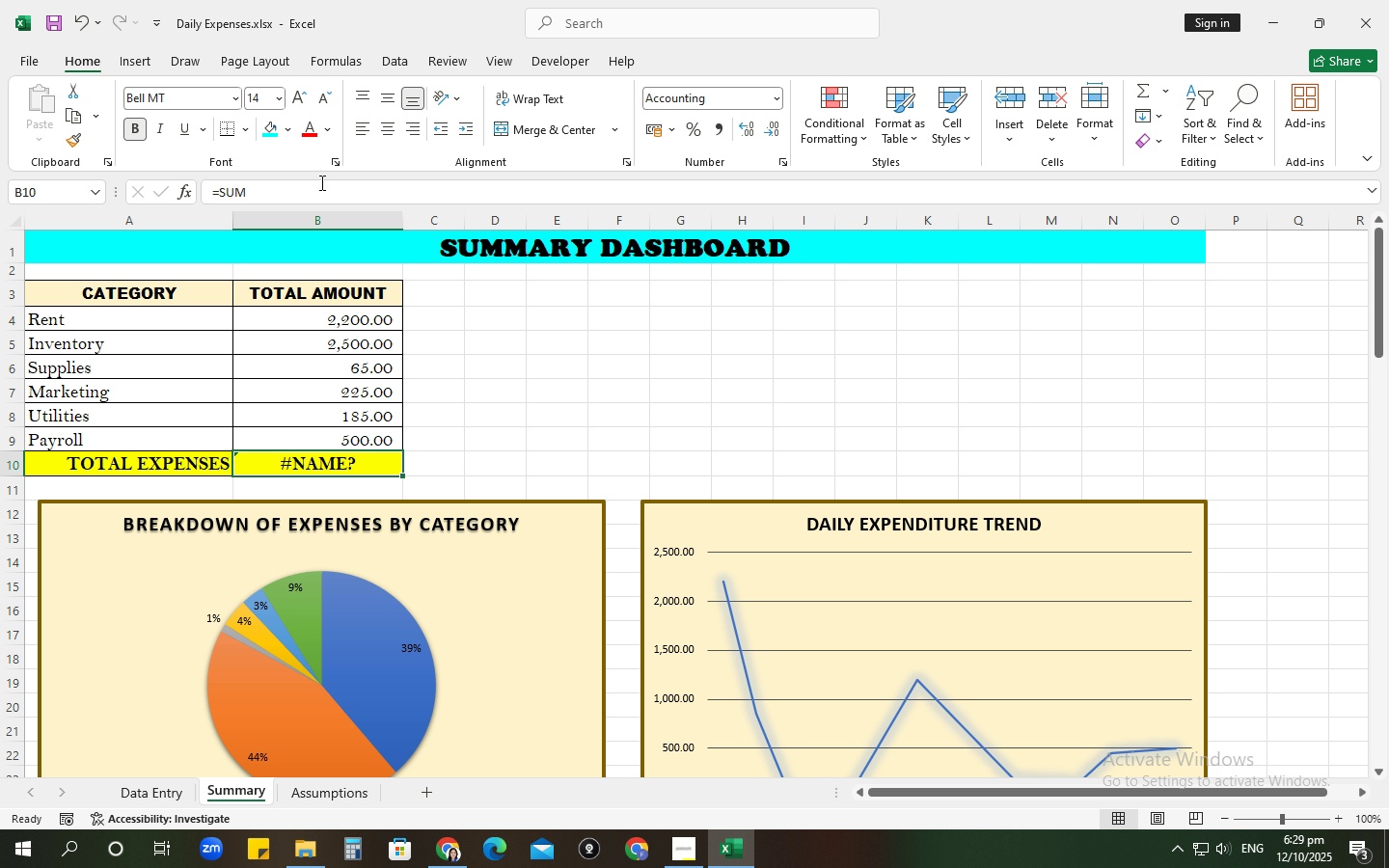 
left_click([320, 182])
 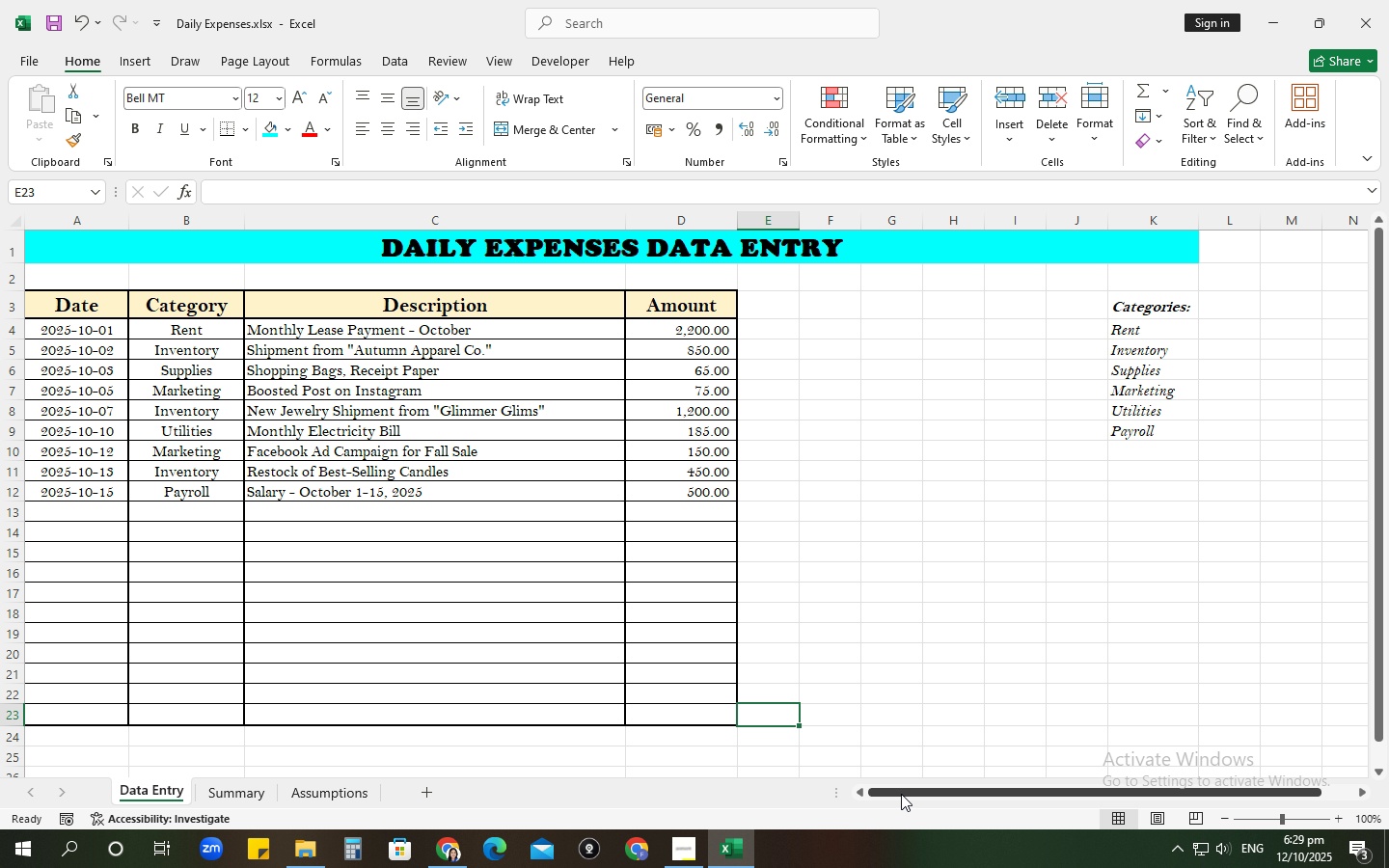 
wait(9.41)
 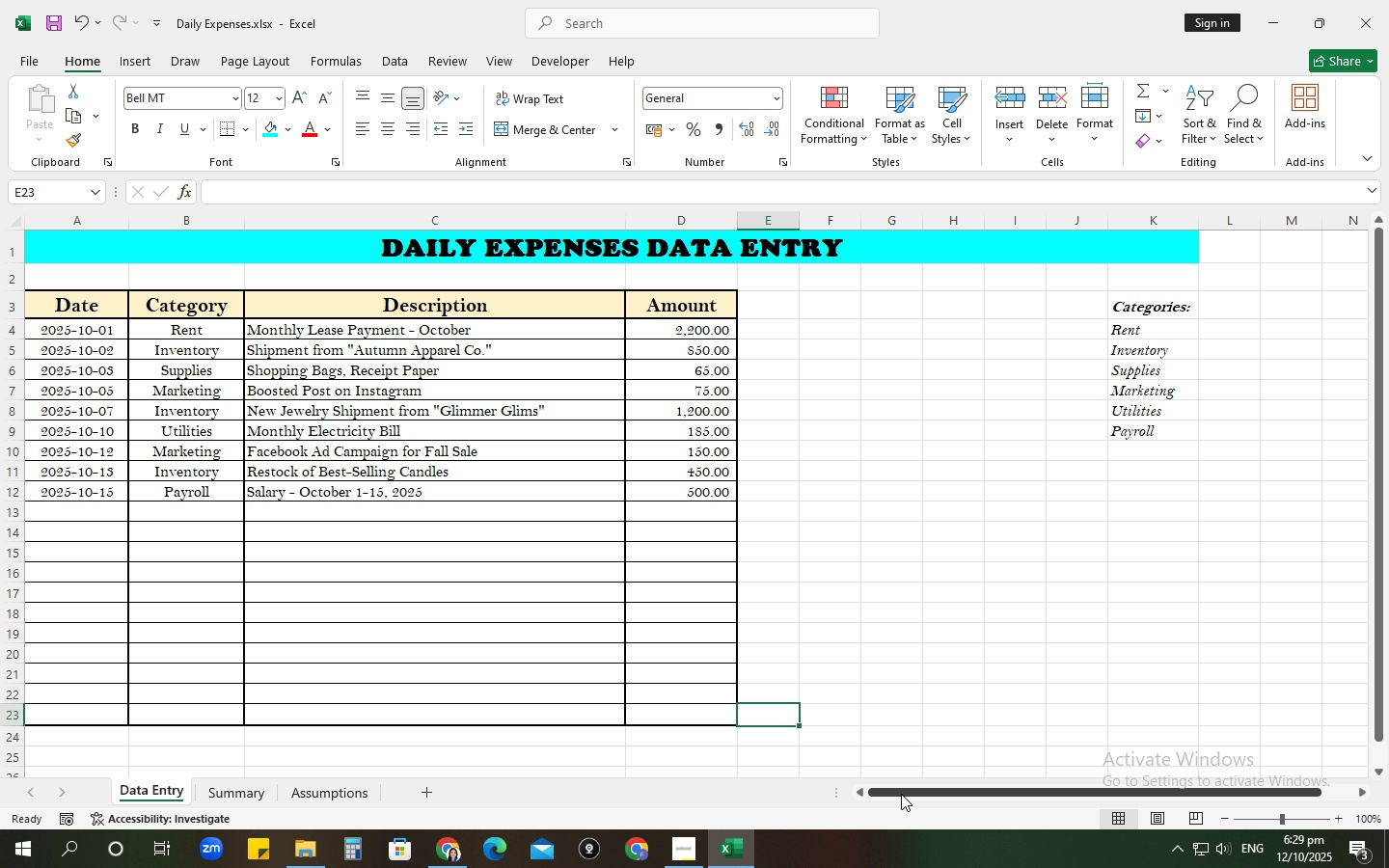 
left_click([239, 797])
 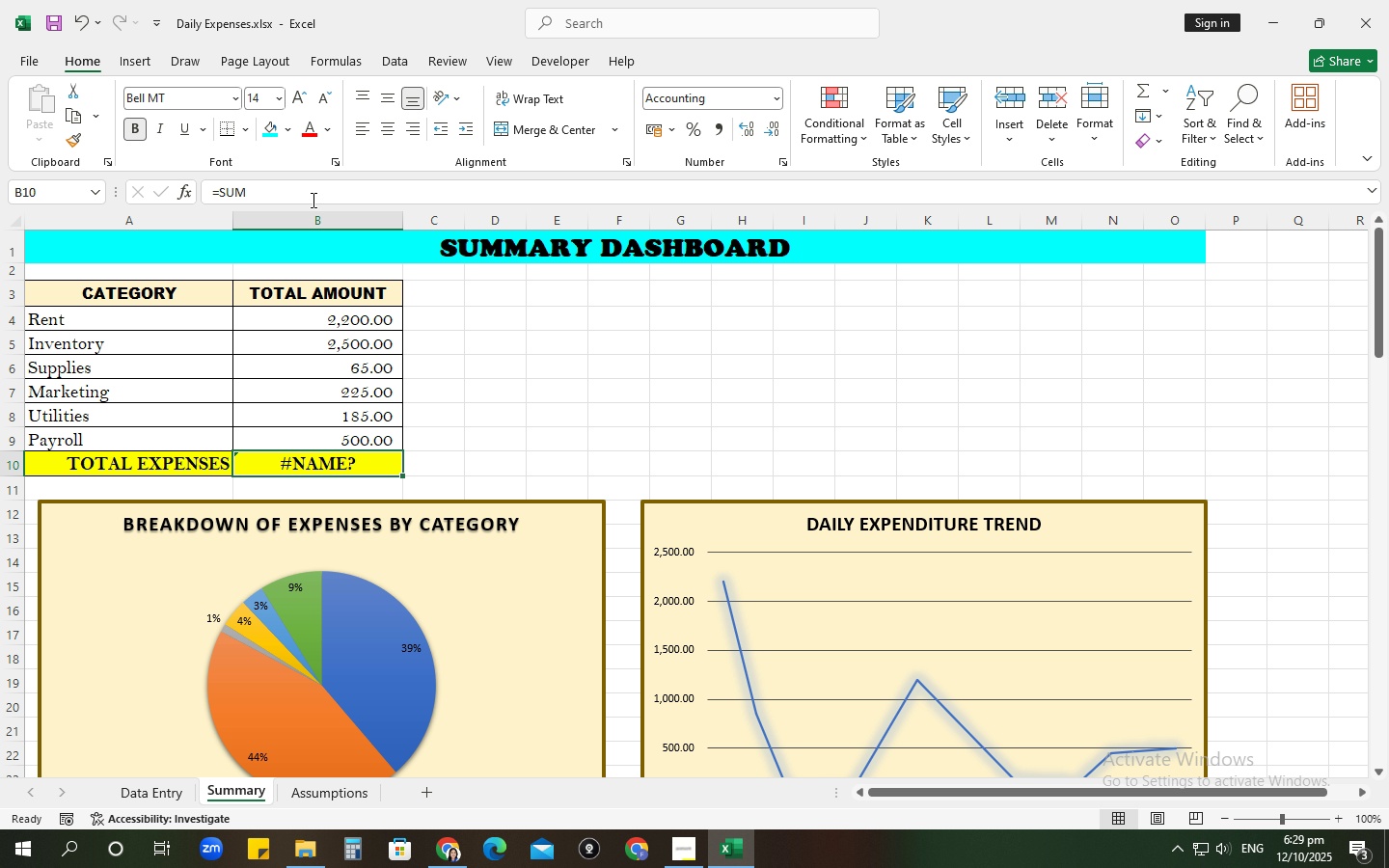 
left_click([312, 200])
 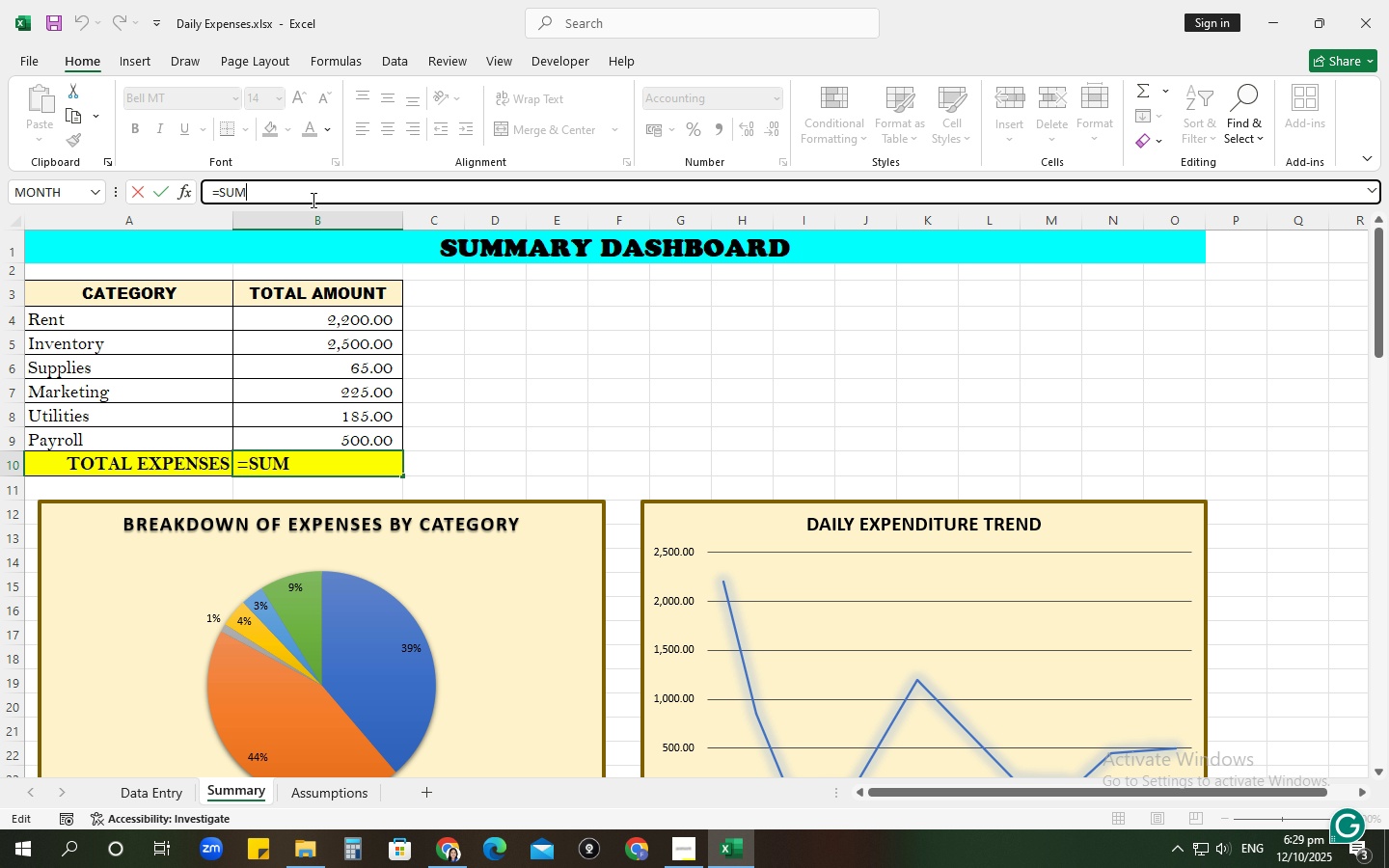 
key(Shift+9)
 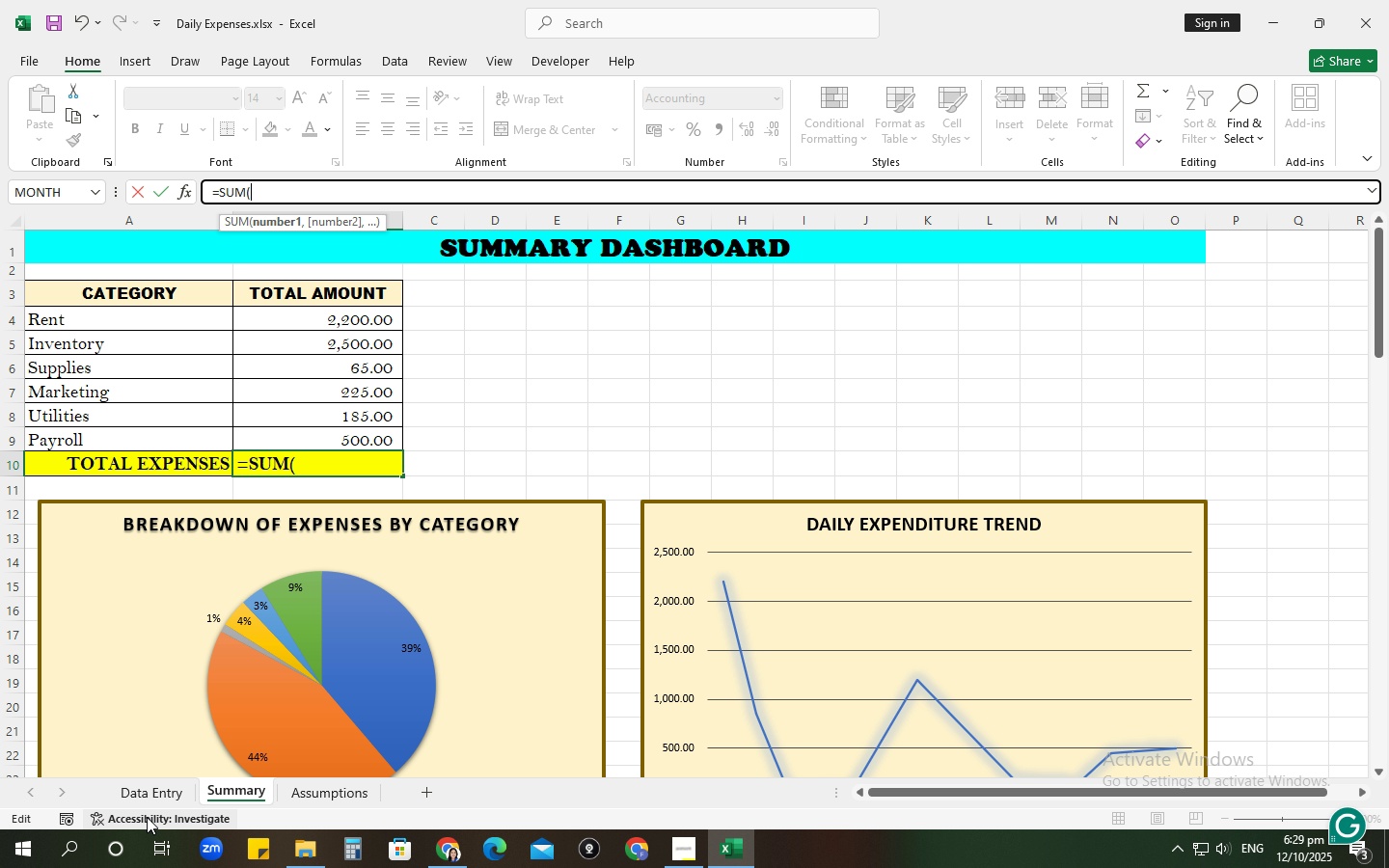 
left_click([149, 789])
 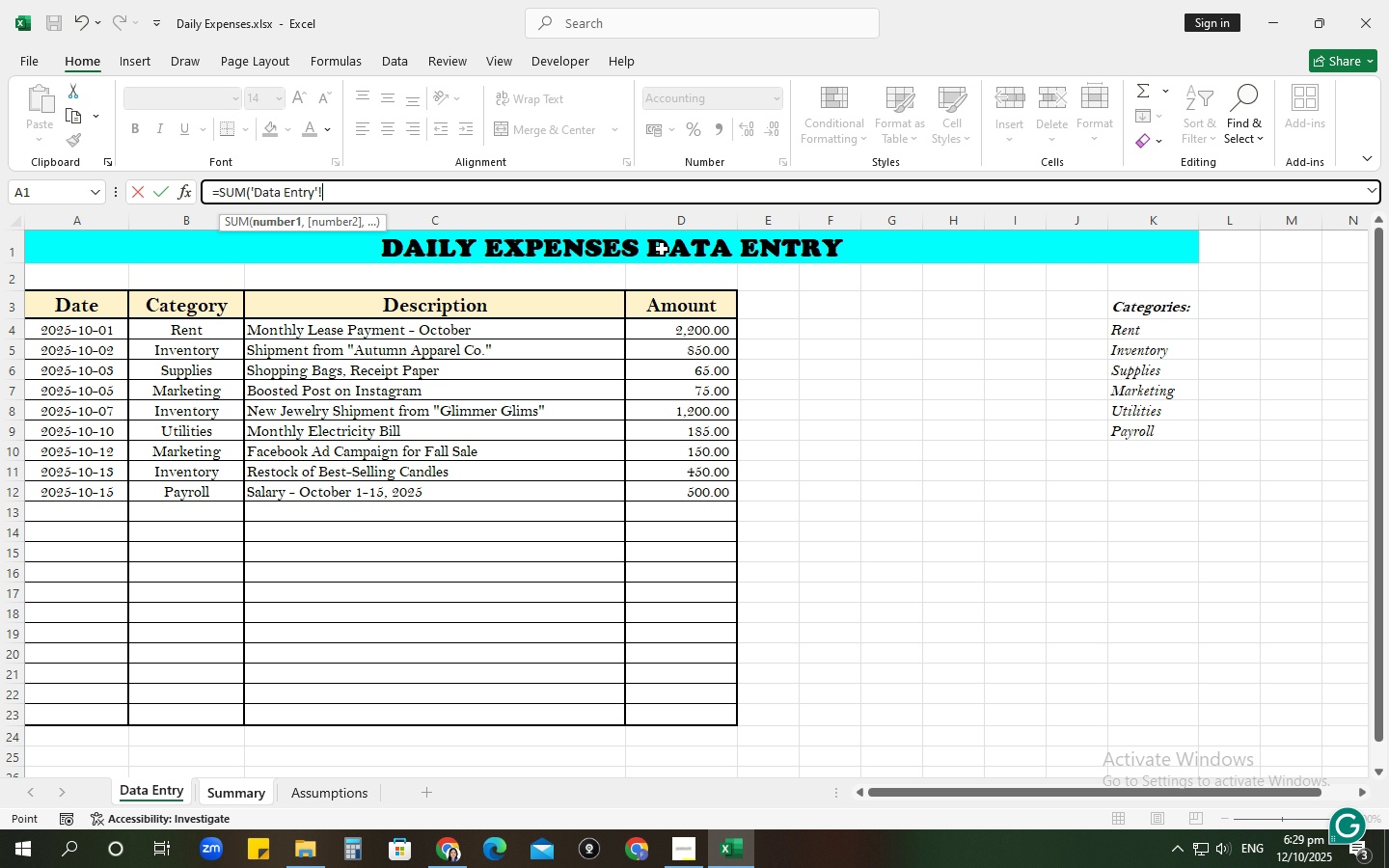 
key(D)
 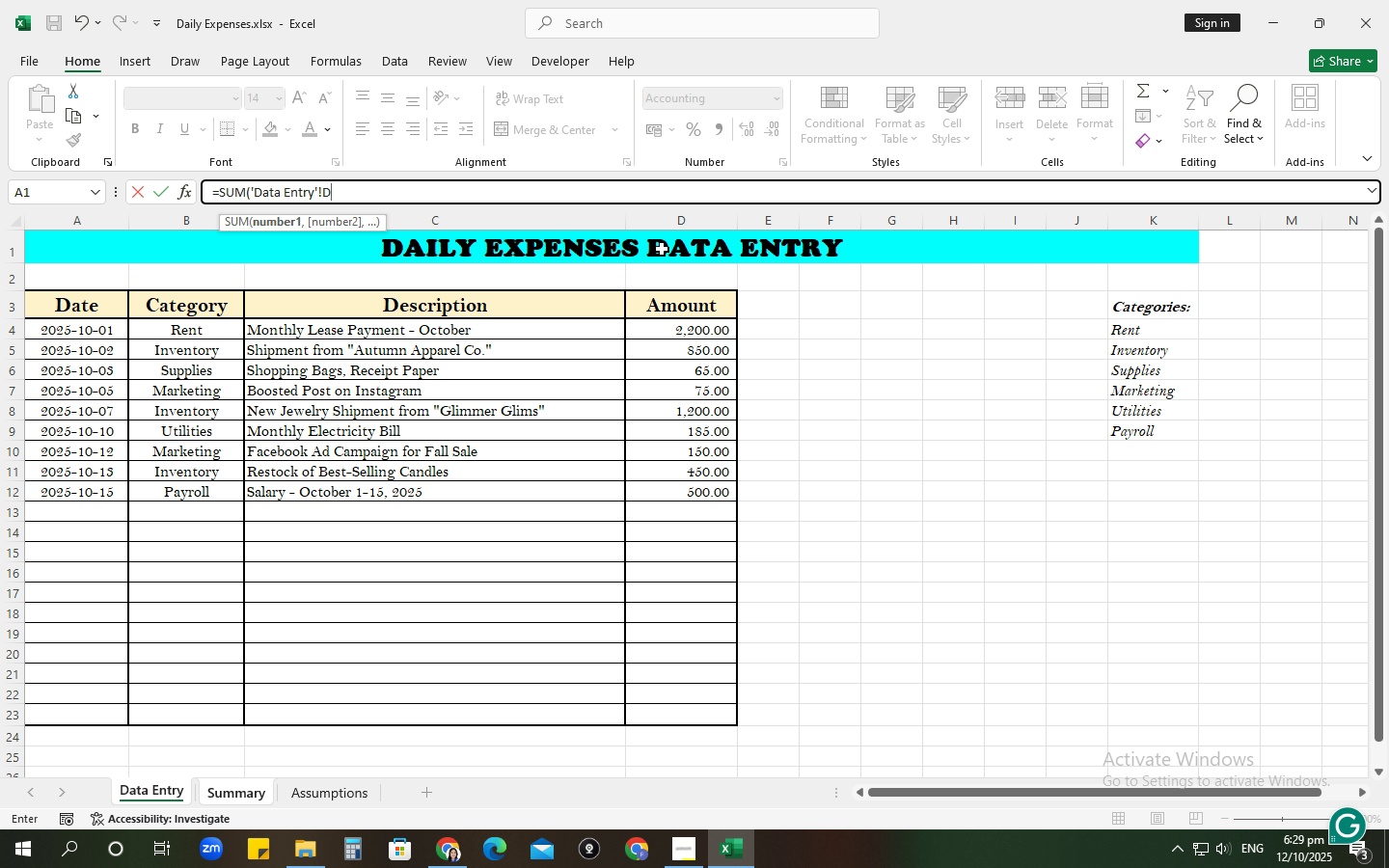 
key(Semicolon)
 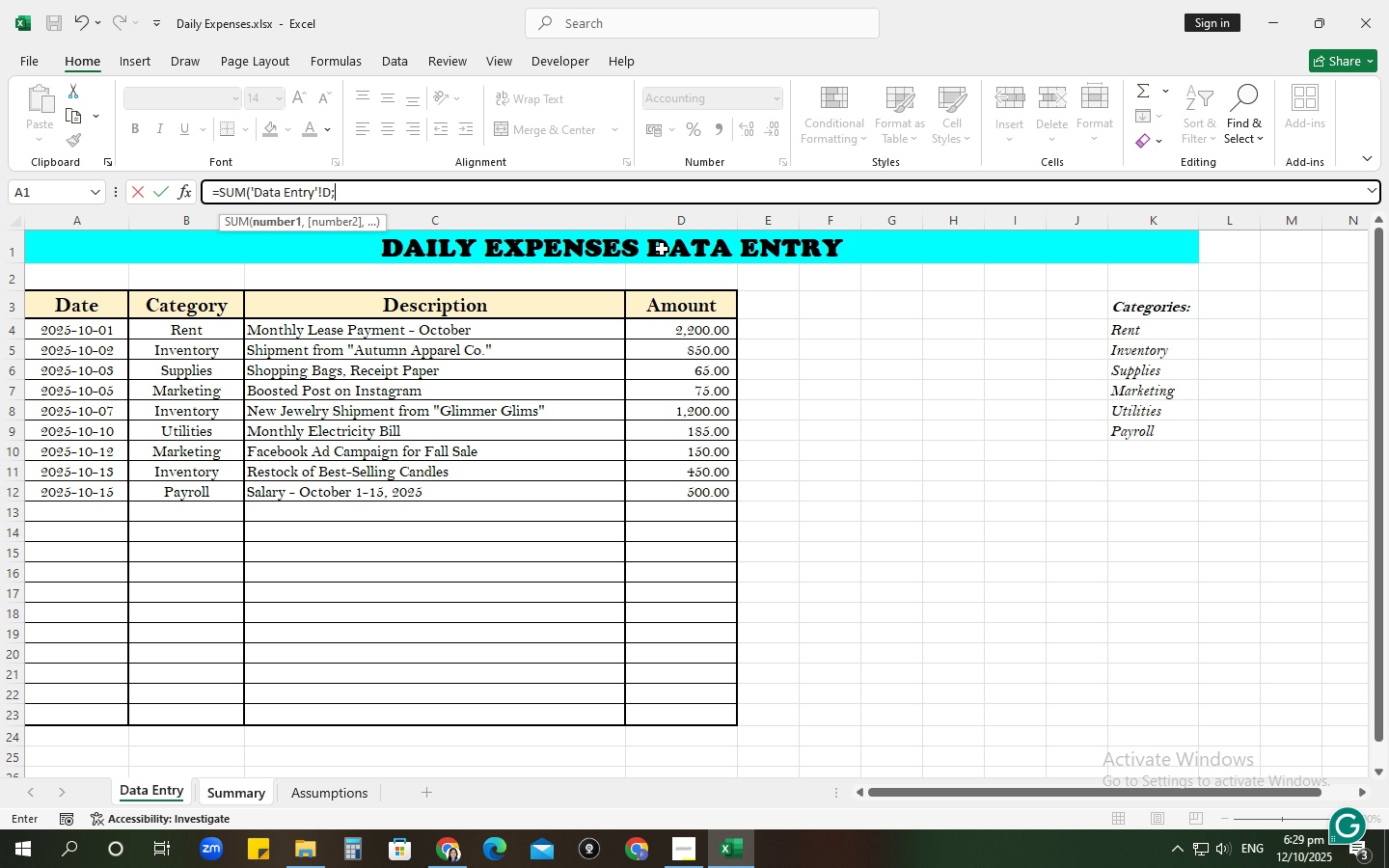 
key(D)
 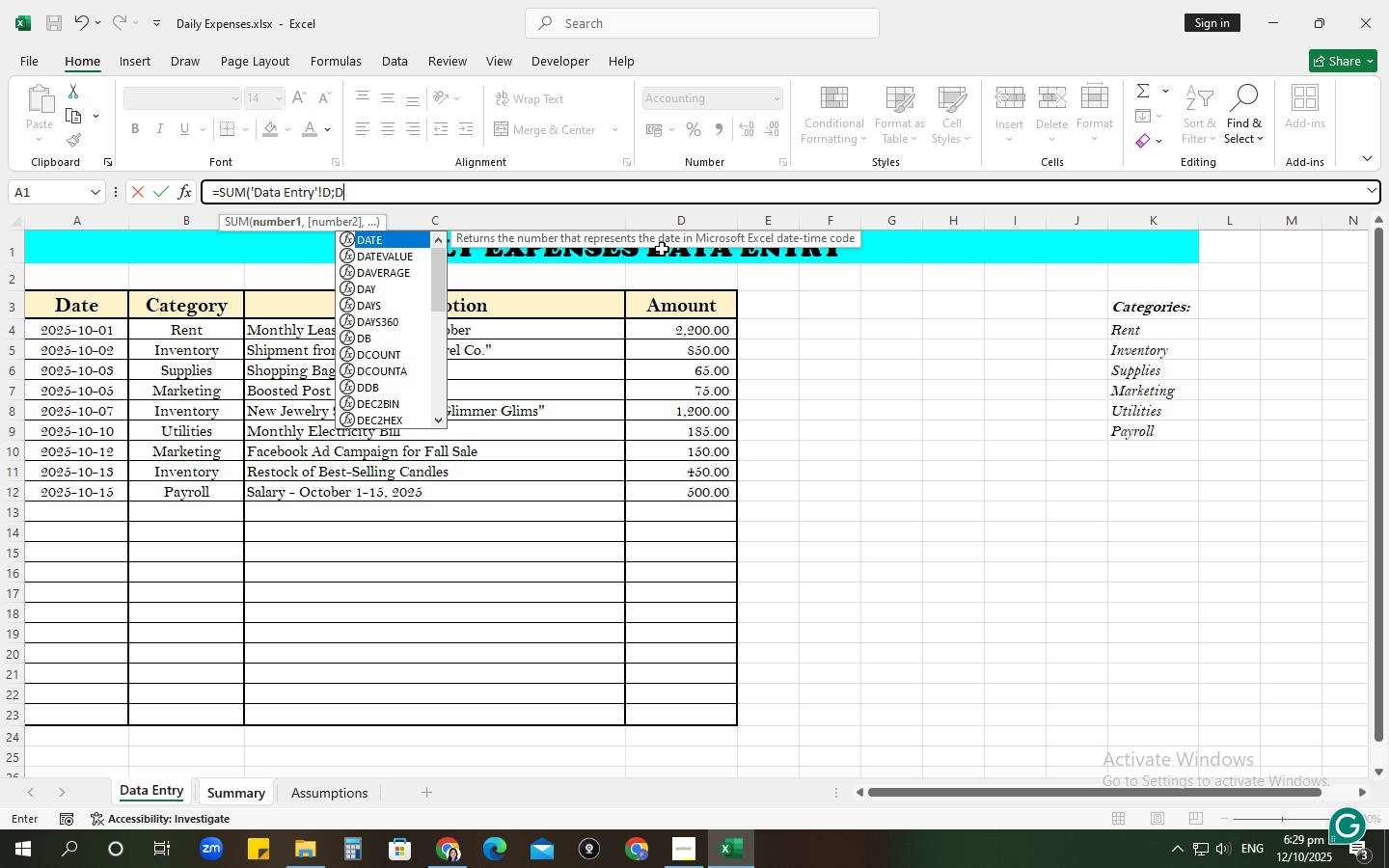 
key(Backspace)
 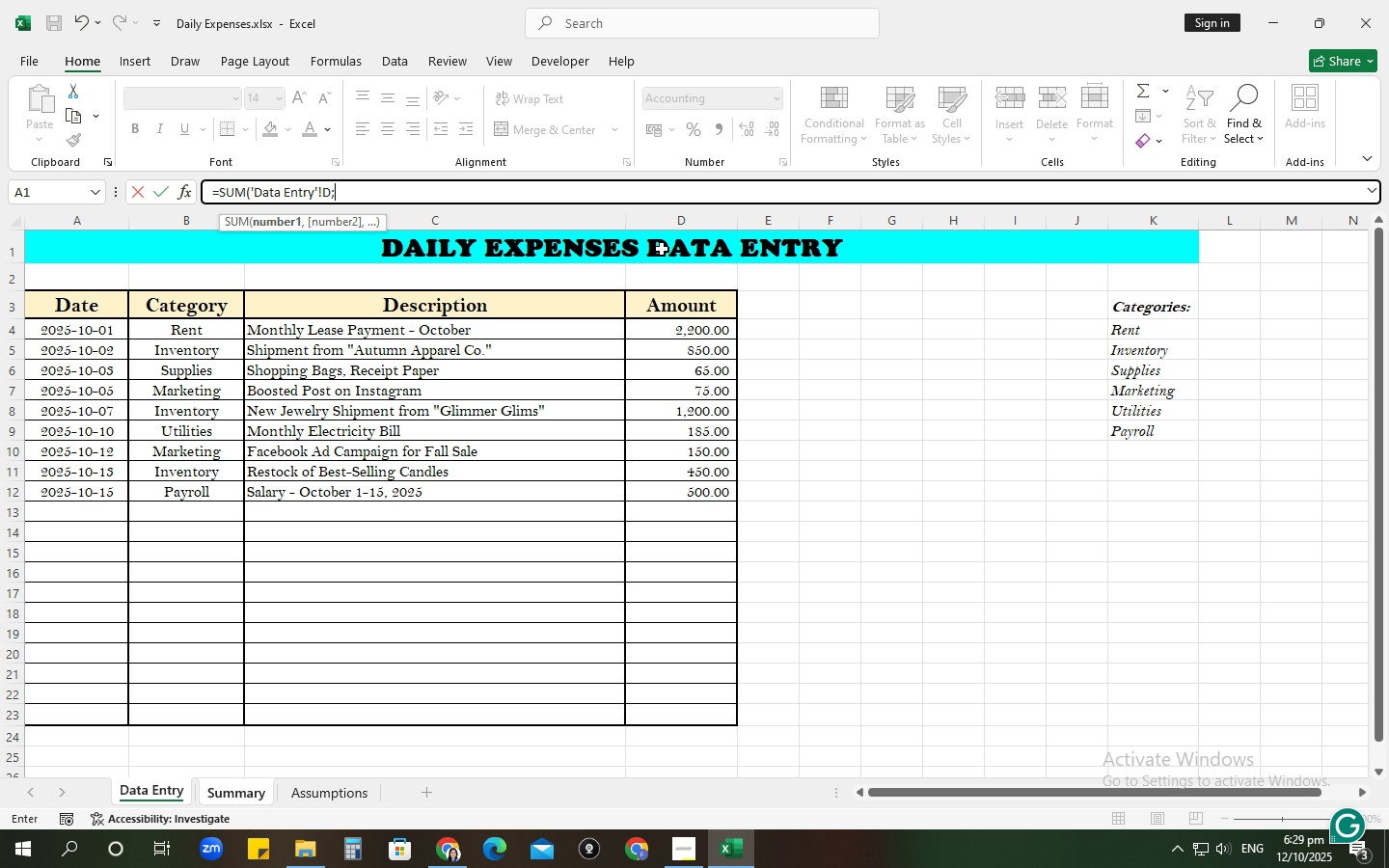 
key(Backspace)
 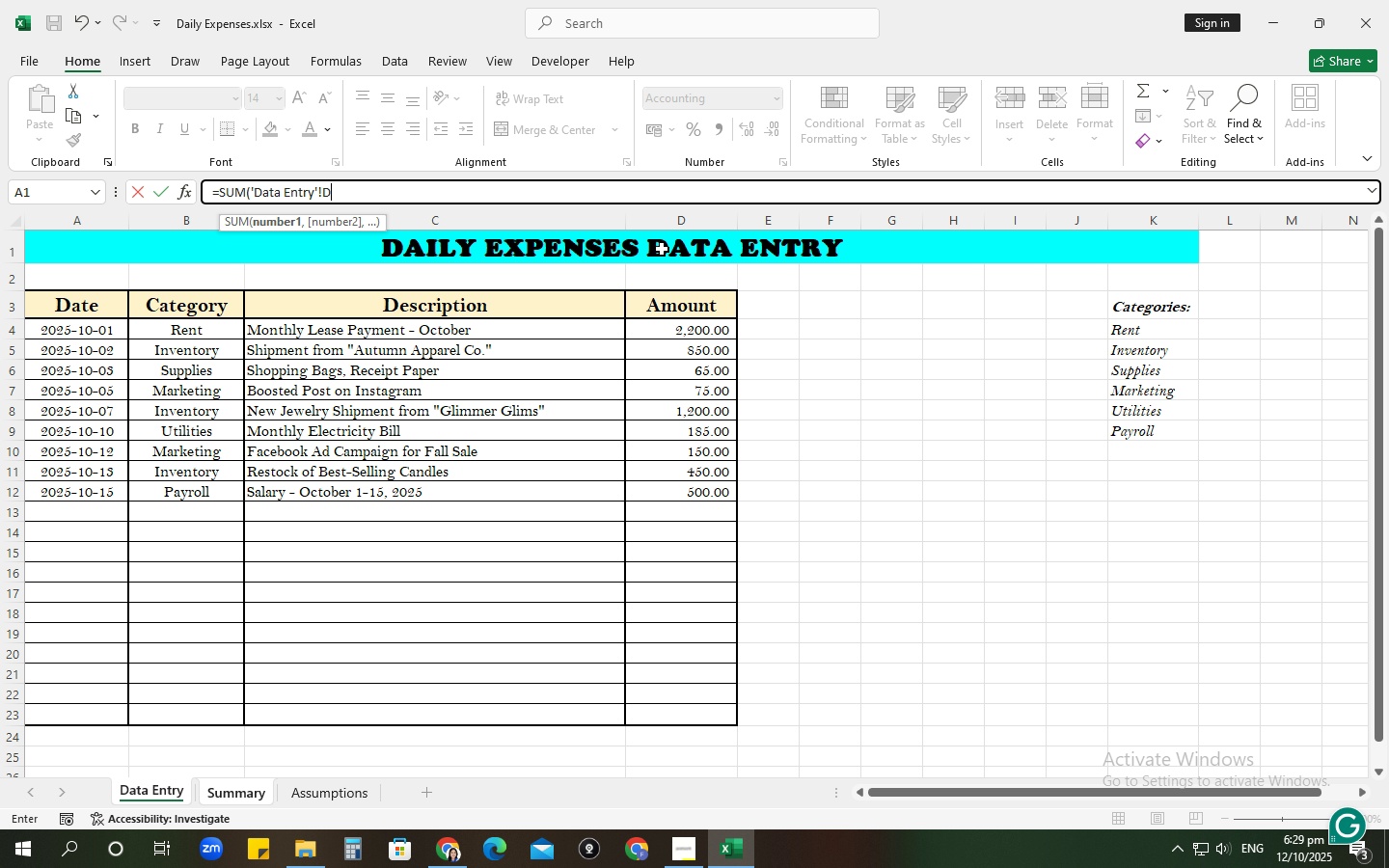 
key(Shift+Semicolon)
 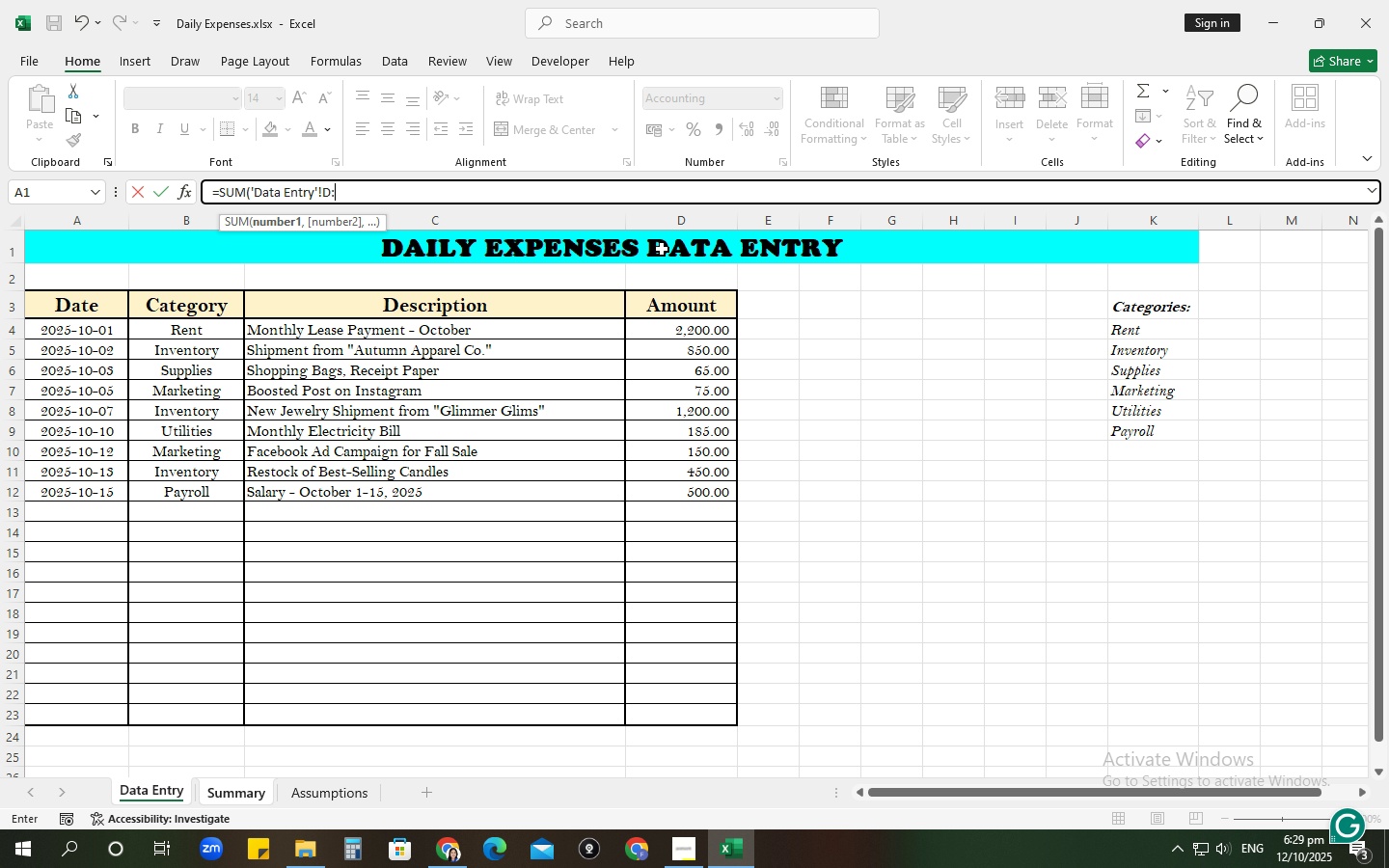 
key(D)
 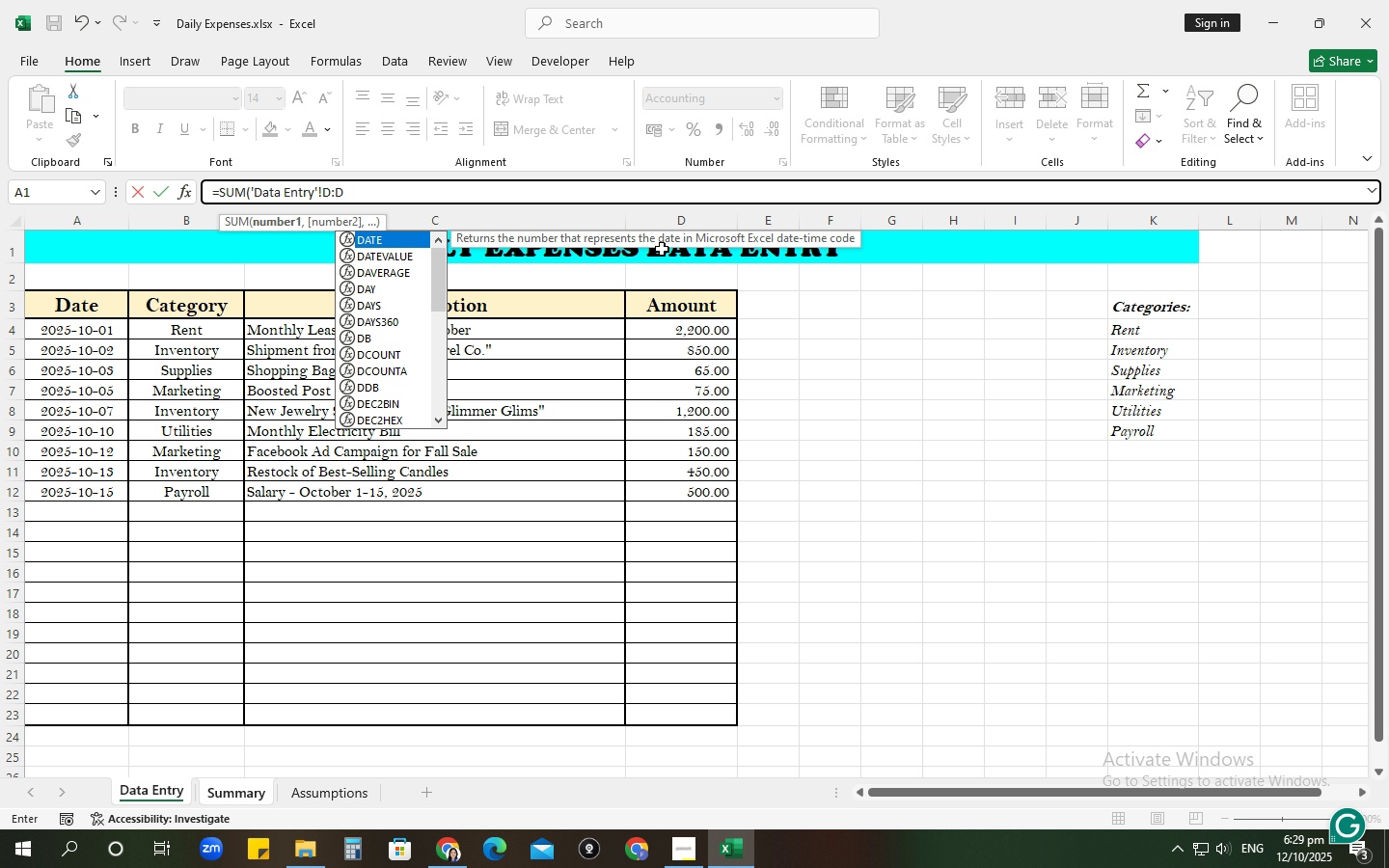 
key(Shift+ShiftRight)
 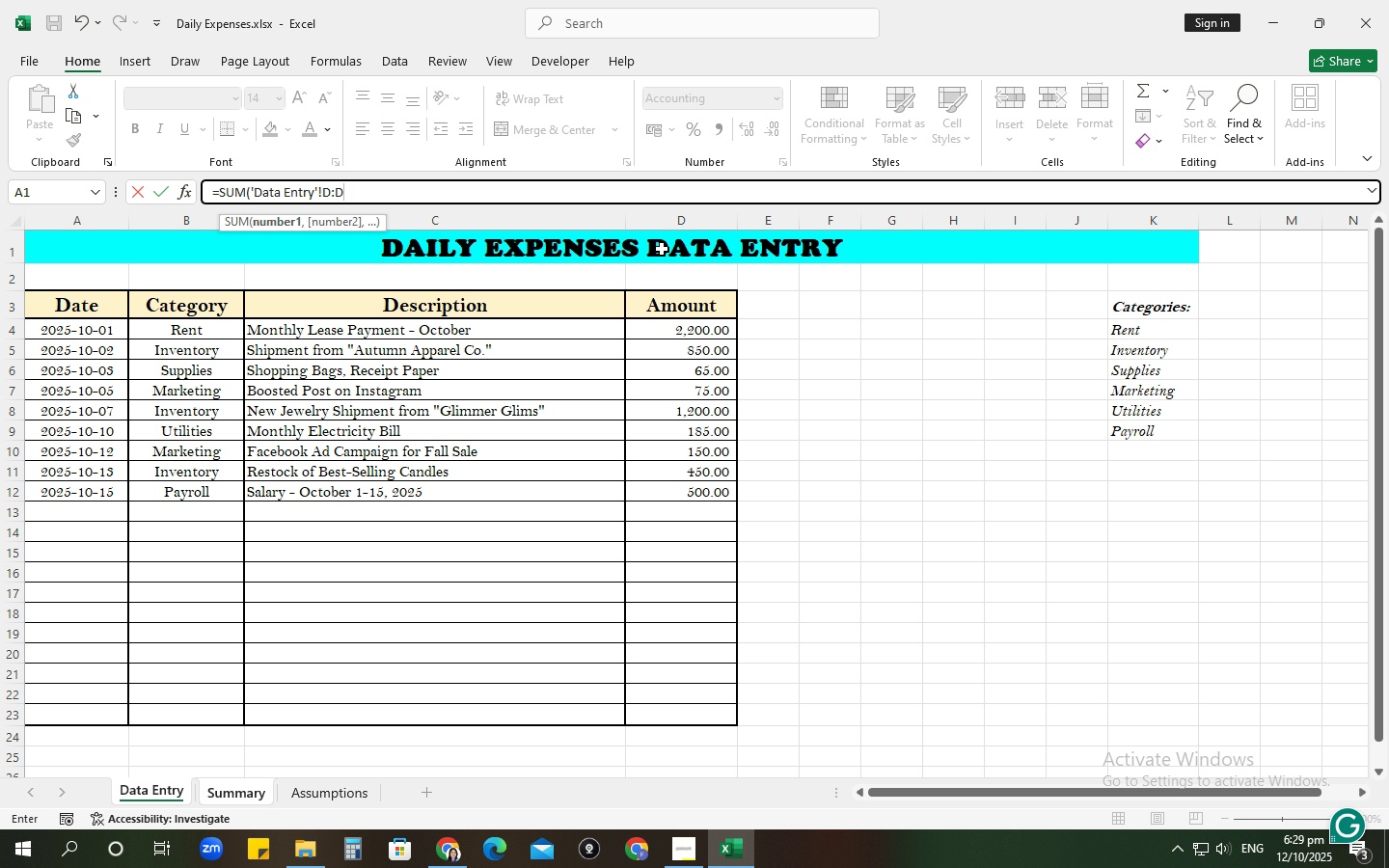 
key(Shift+0)
 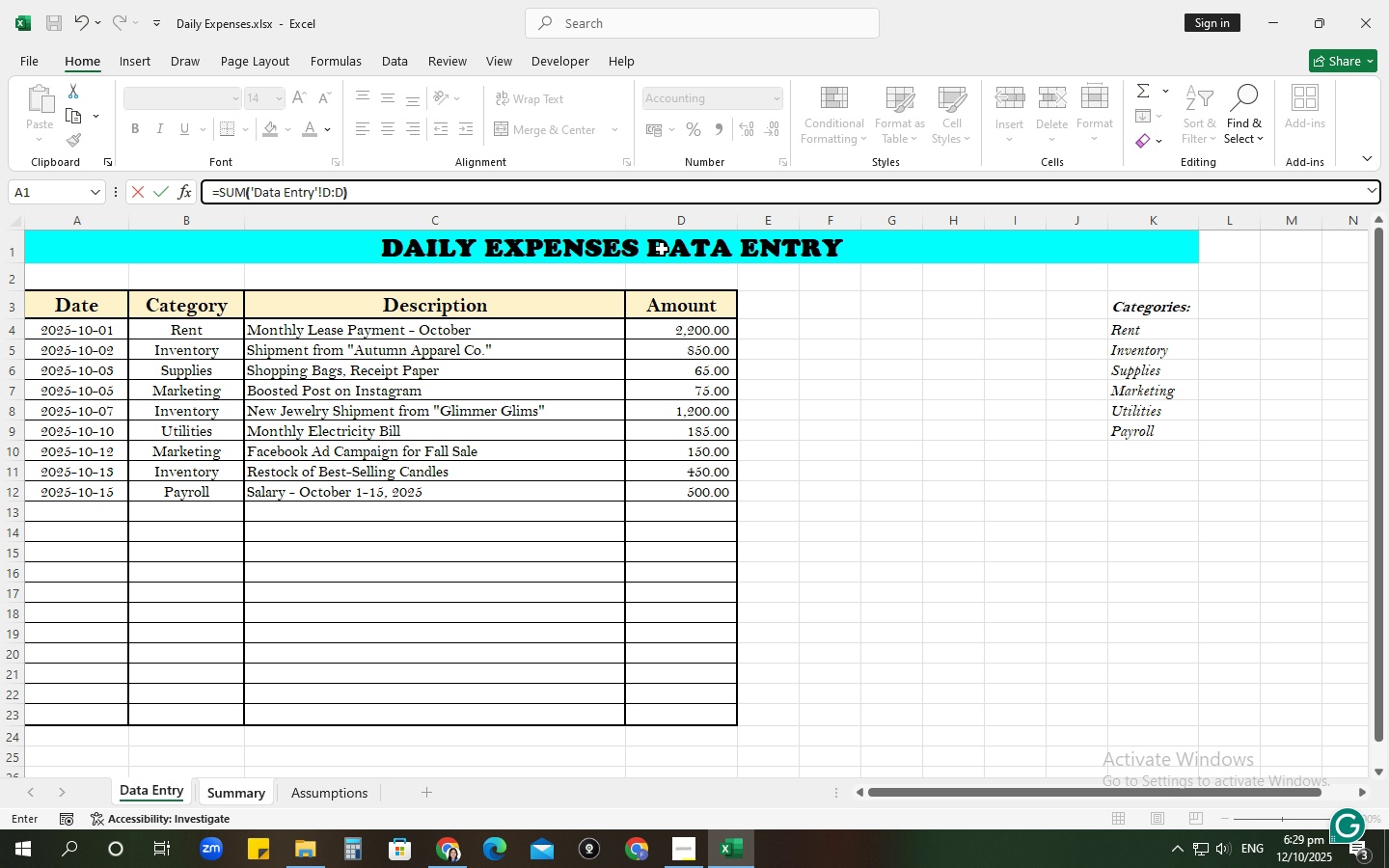 
key(Enter)
 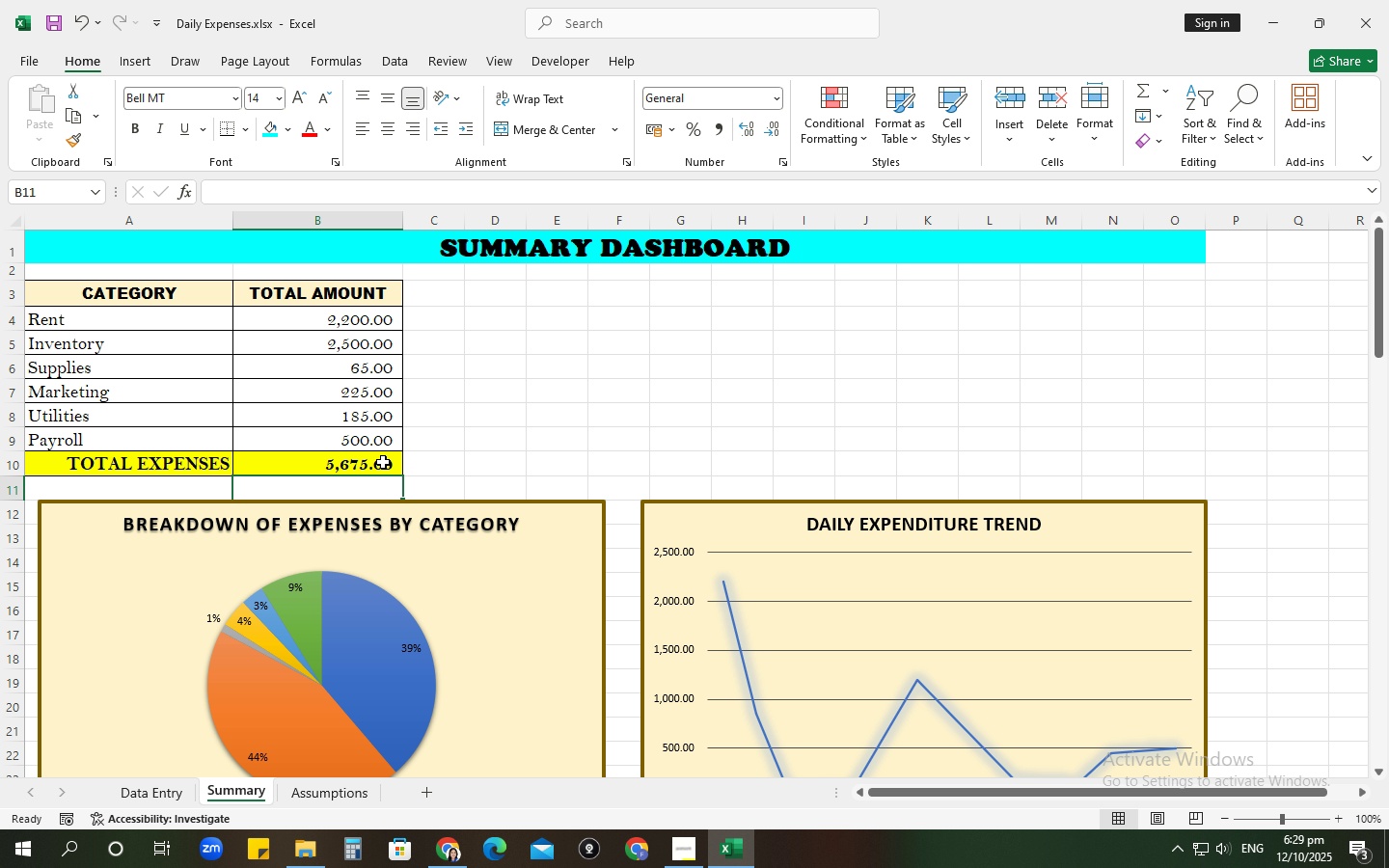 
left_click([364, 463])
 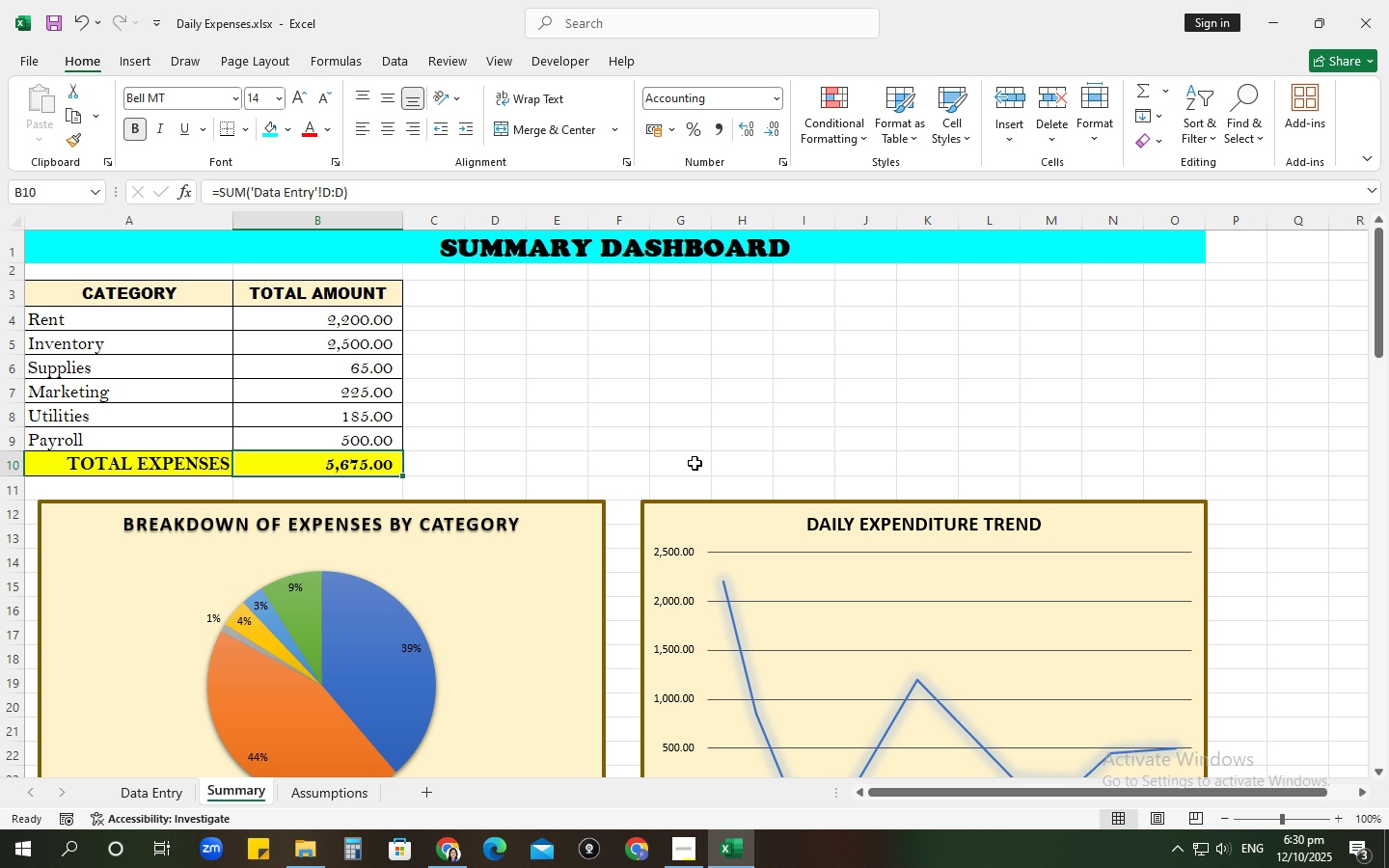 
wait(7.62)
 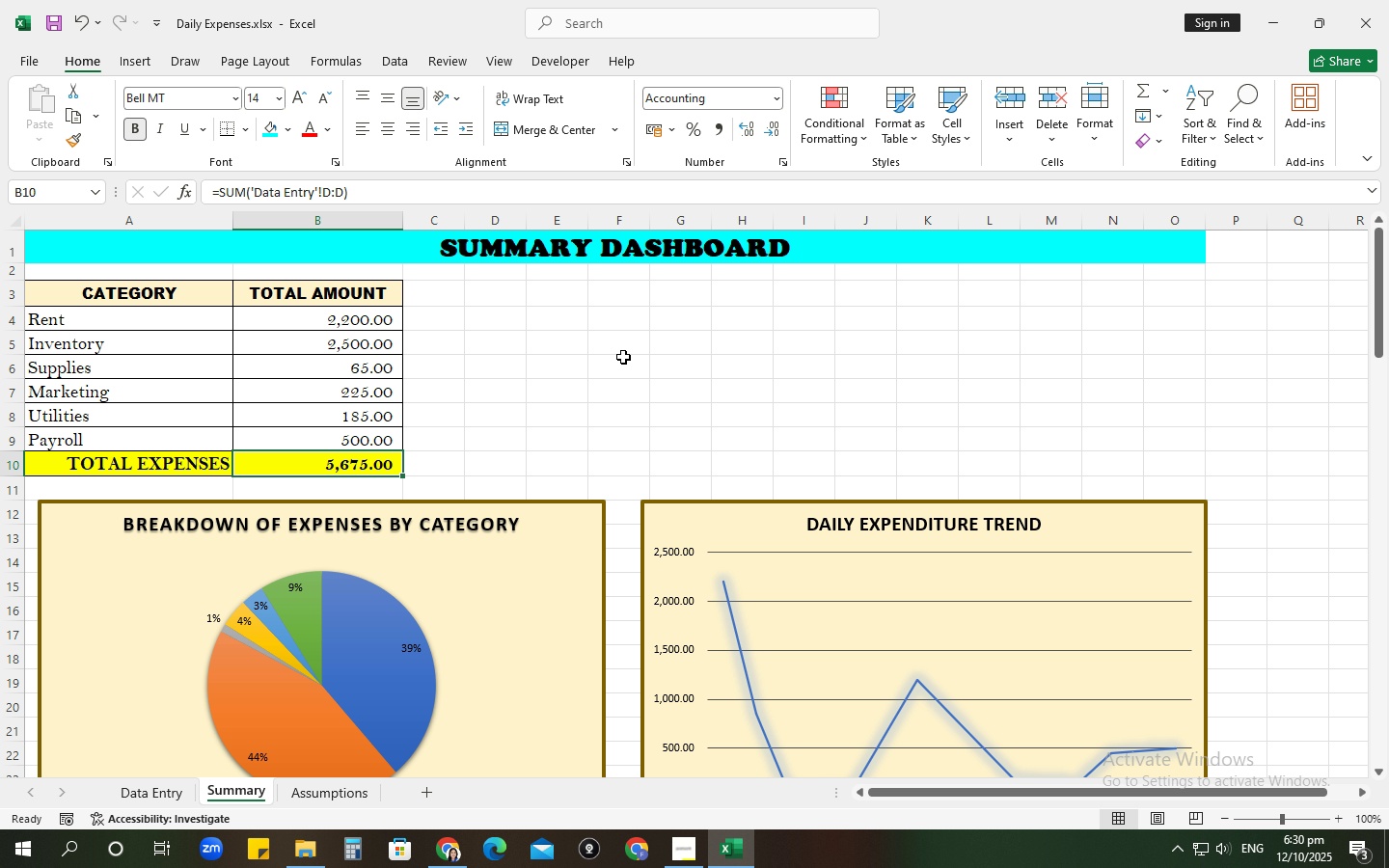 
scroll: coordinate [682, 445], scroll_direction: down, amount: 2.0
 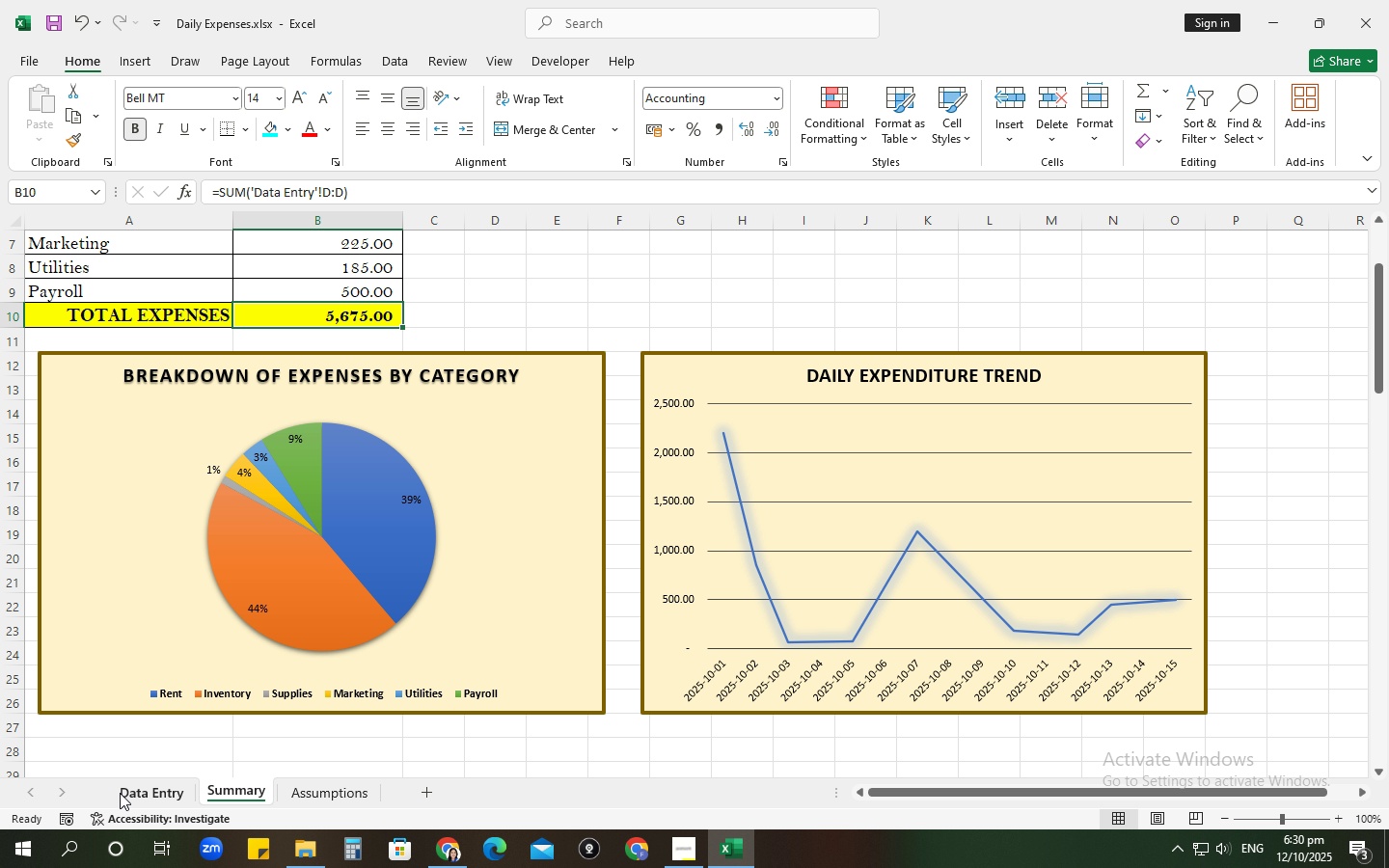 
left_click([120, 793])
 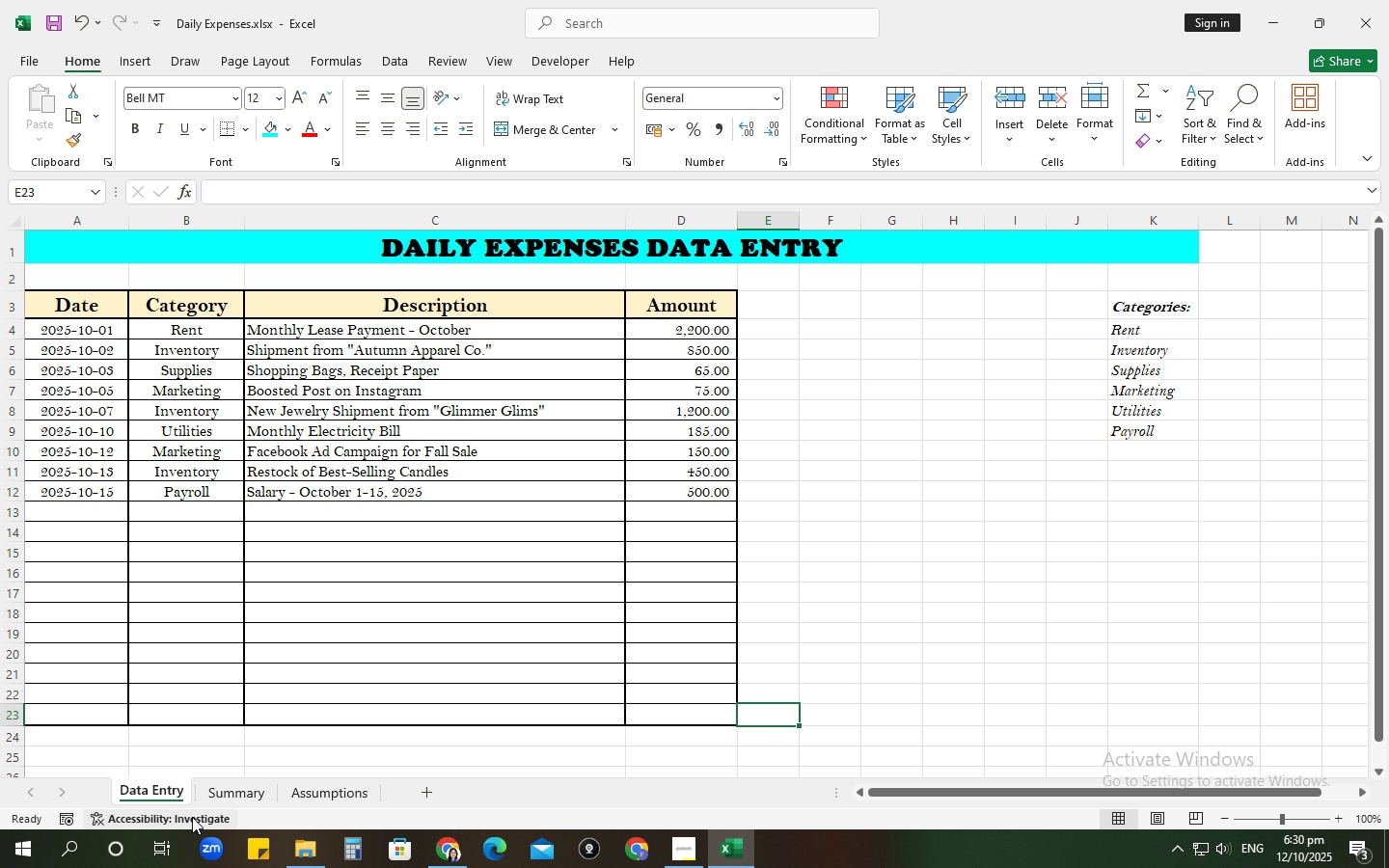 
left_click([229, 795])
 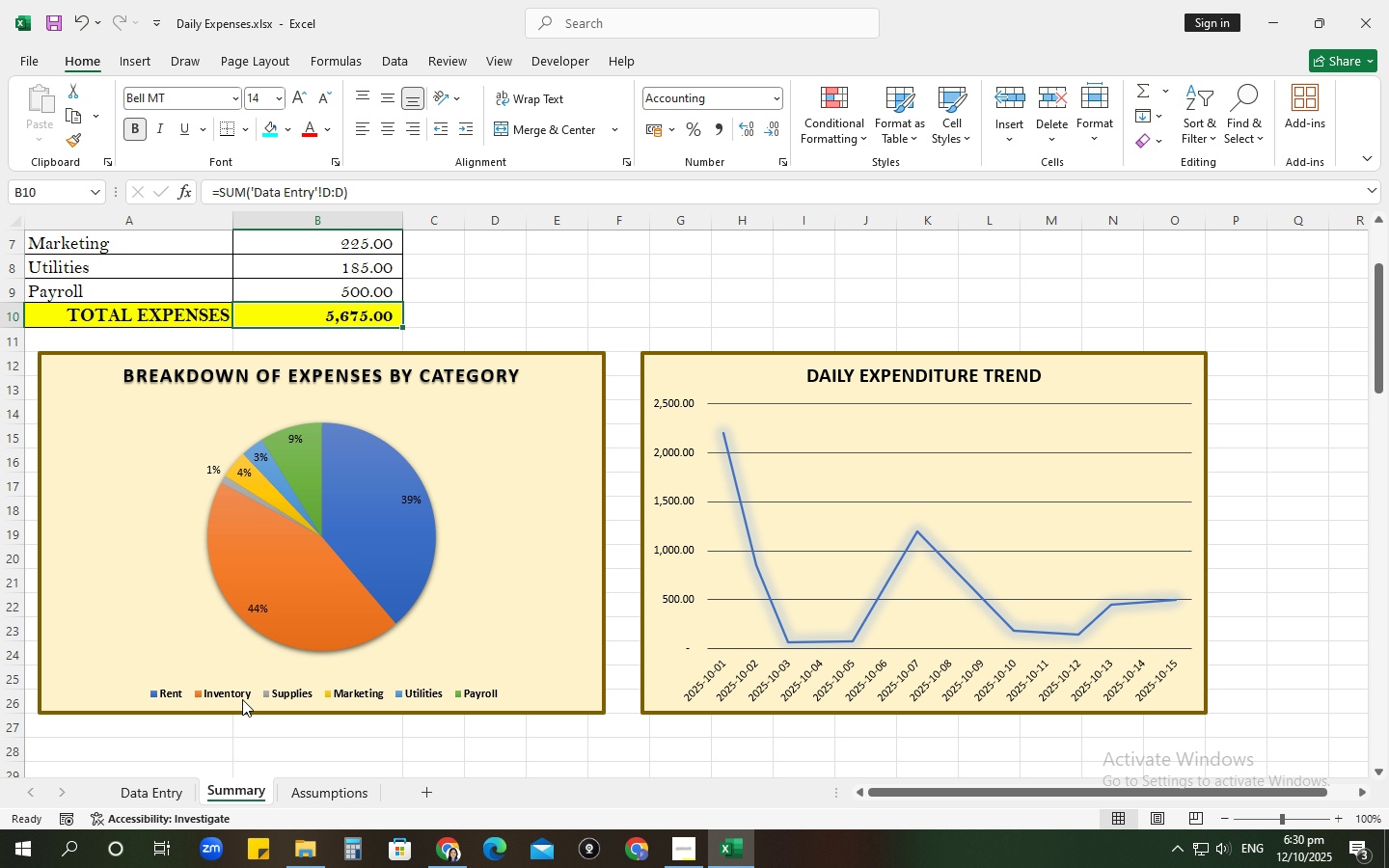 
scroll: coordinate [242, 699], scroll_direction: up, amount: 4.0
 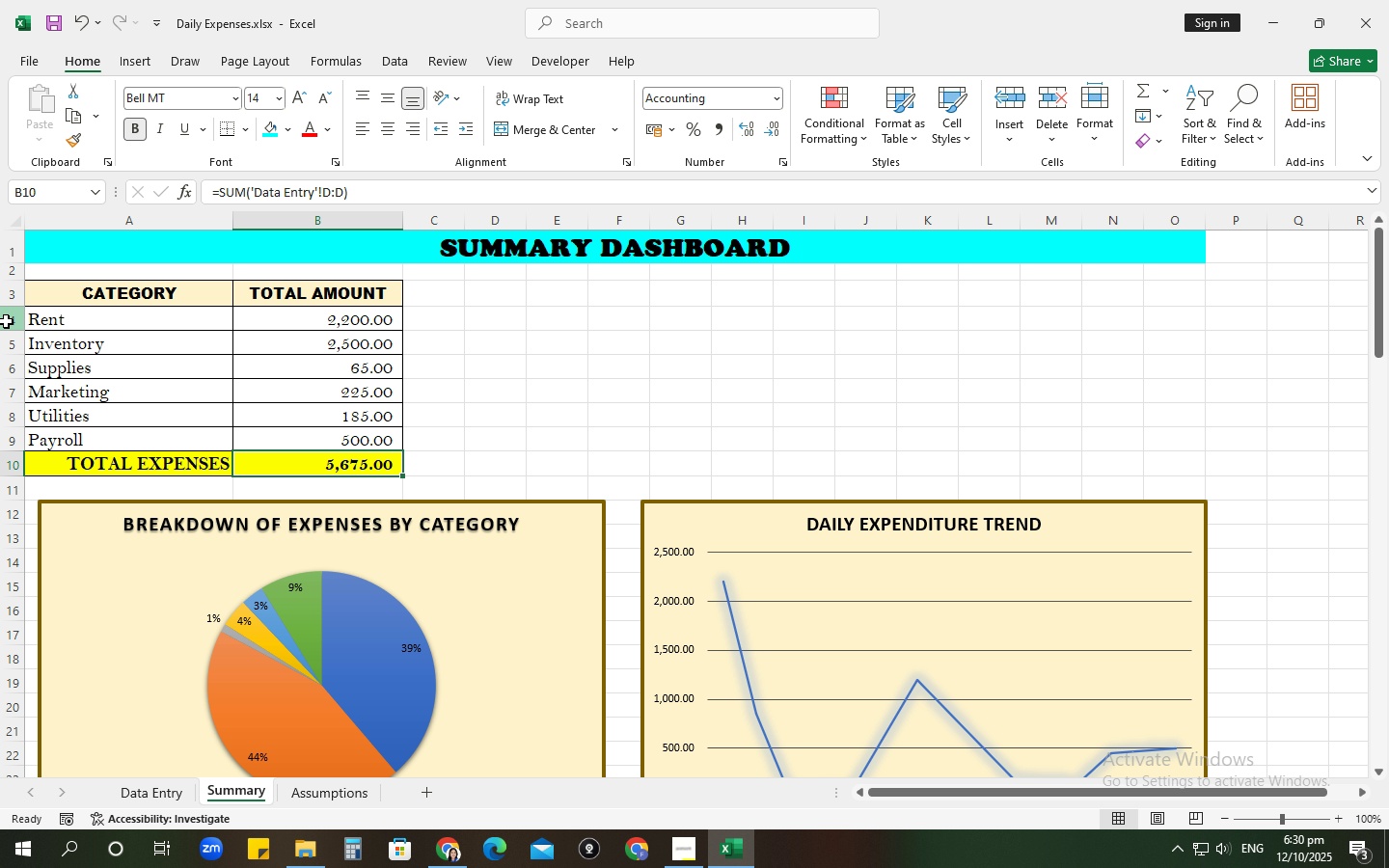 
left_click([6, 321])
 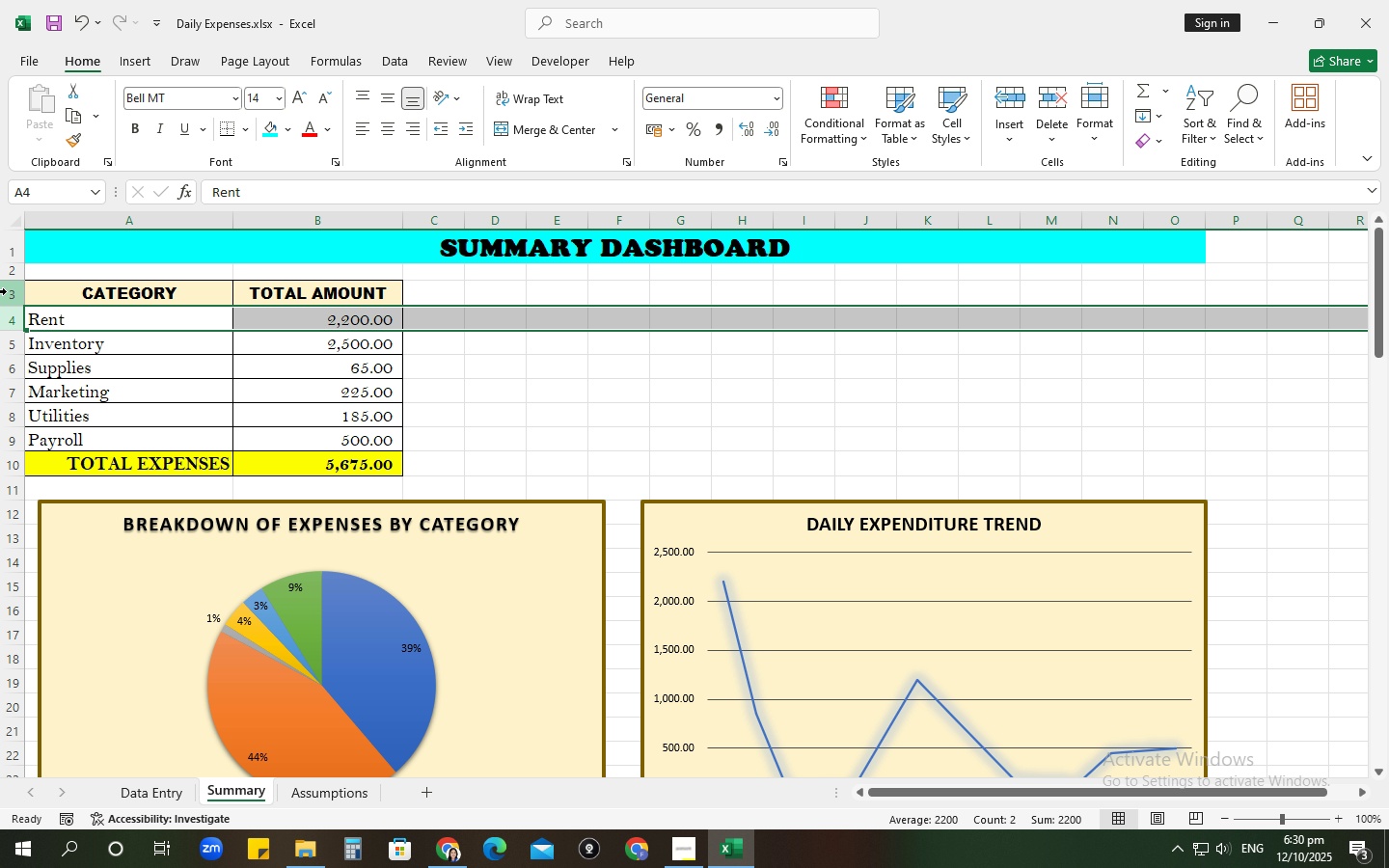 
left_click_drag(start_coordinate=[7, 291], to_coordinate=[40, 463])
 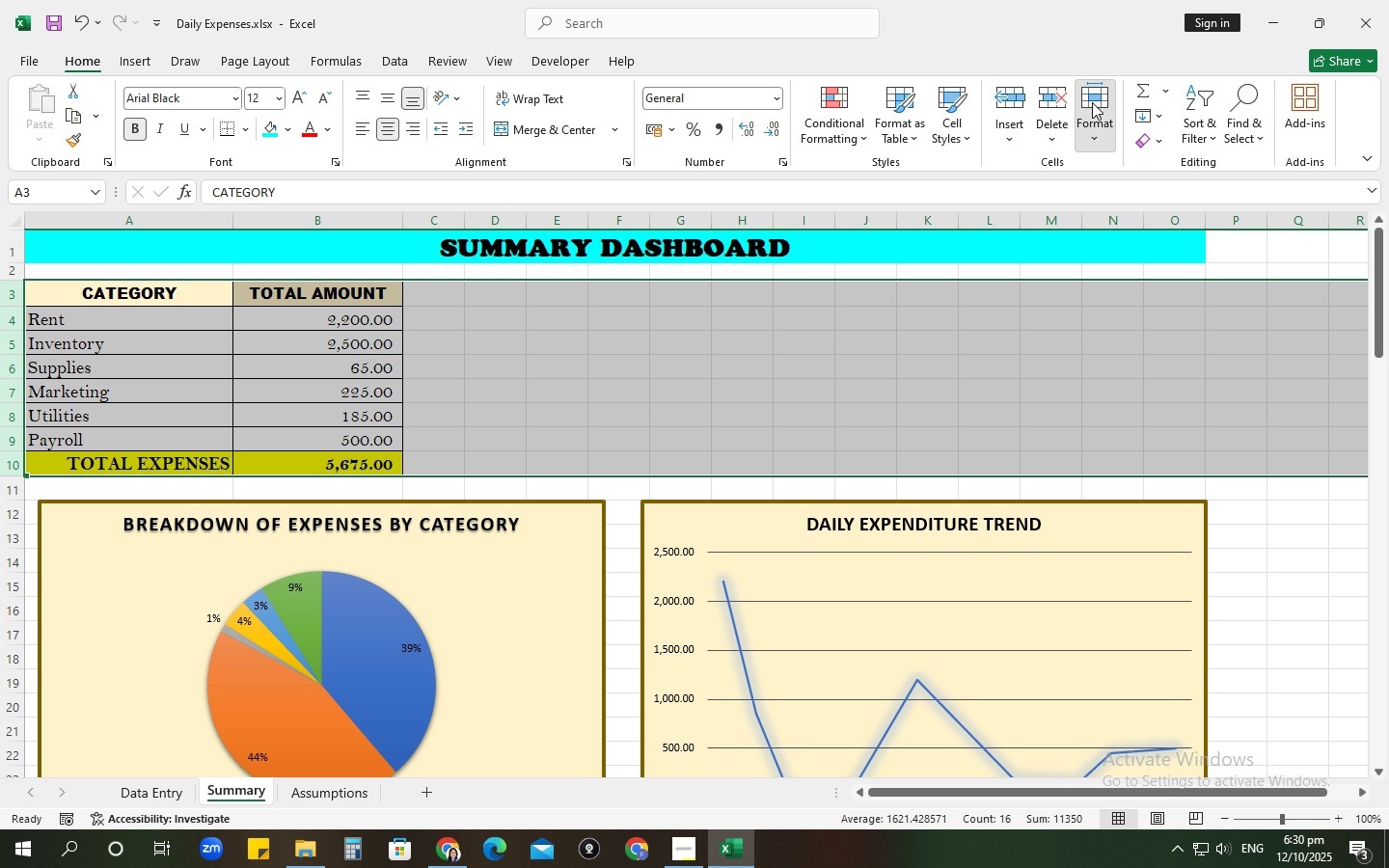 
left_click([1092, 102])
 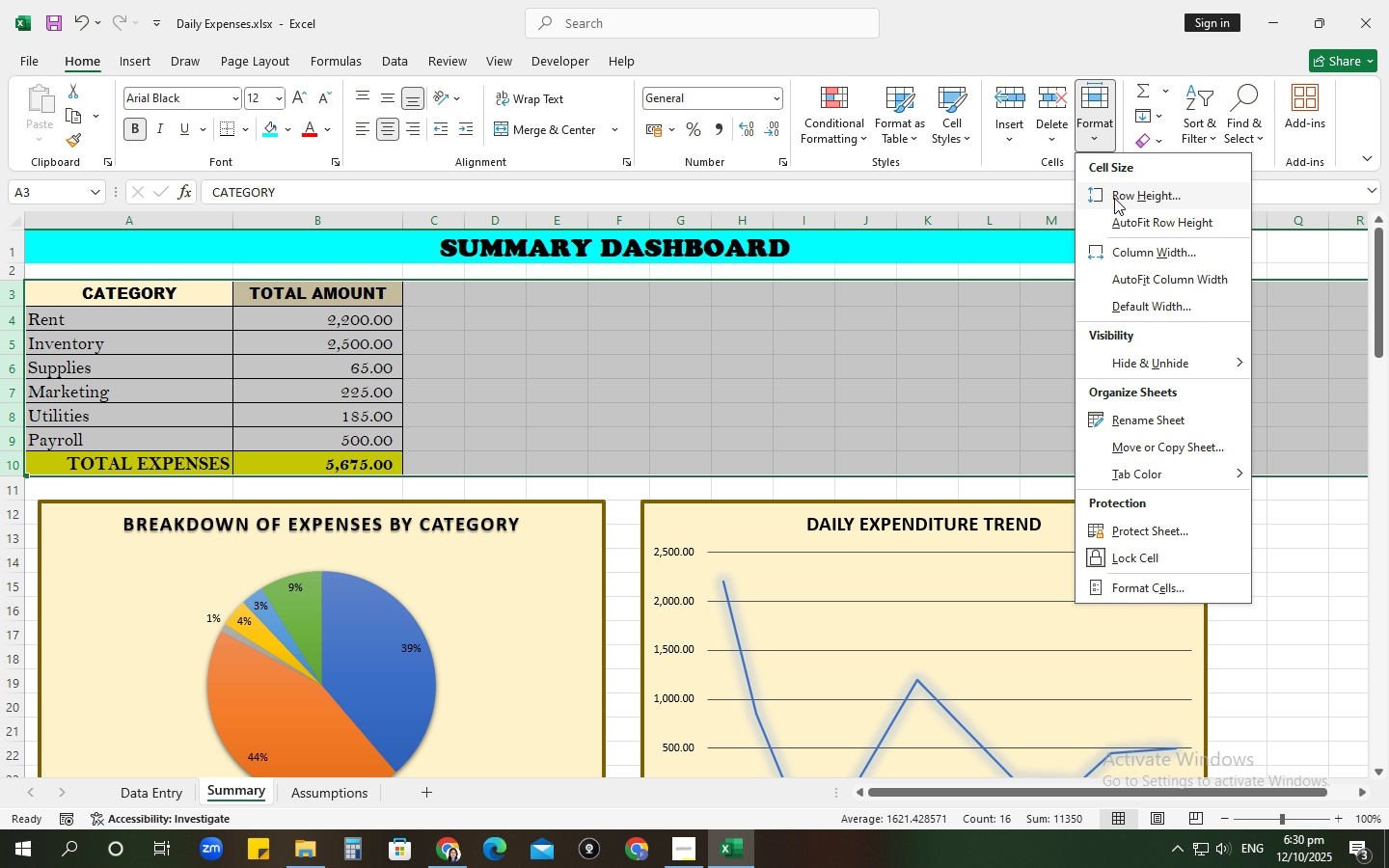 
left_click([1114, 198])
 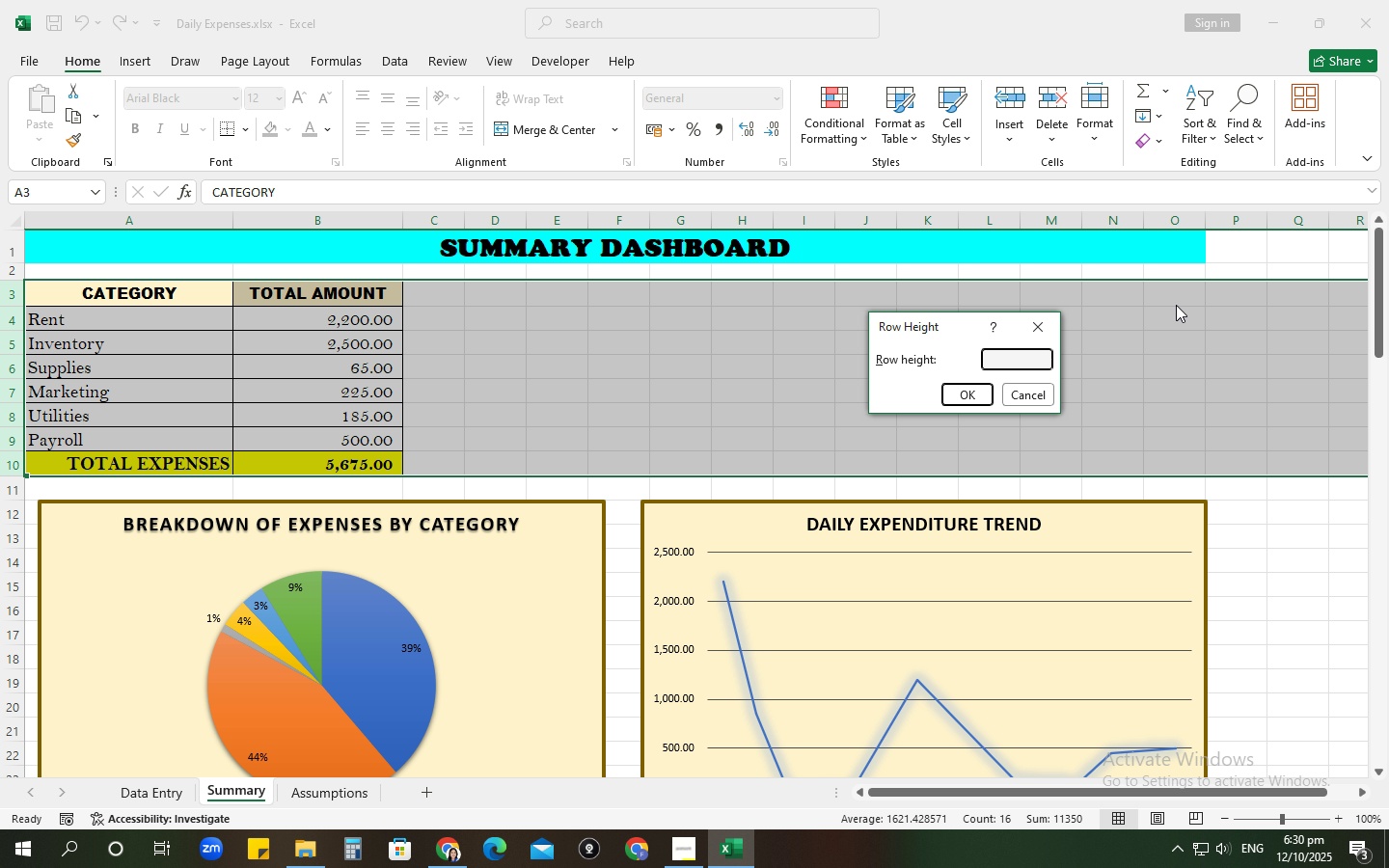 
key(Numpad1)
 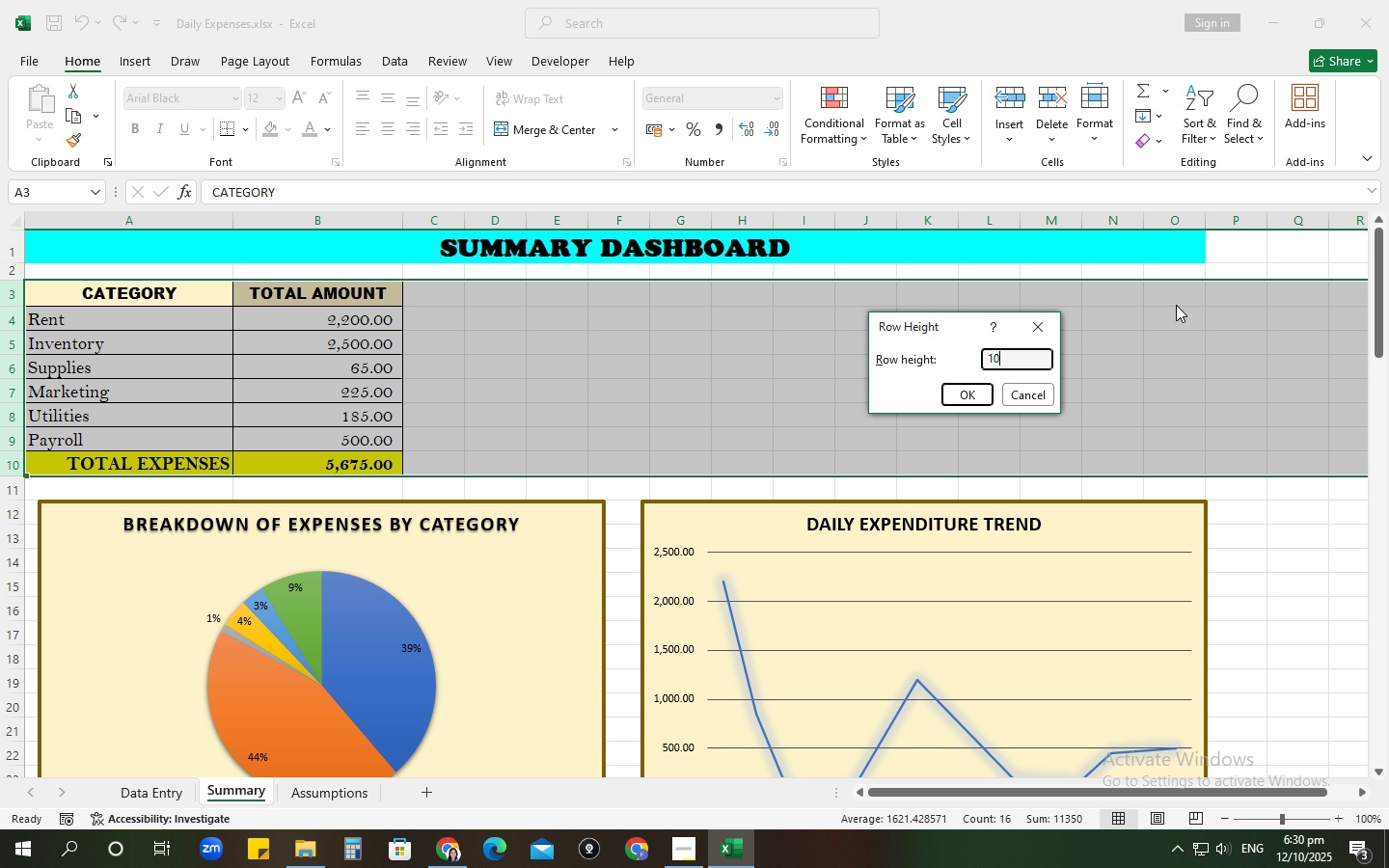 
key(Numpad0)
 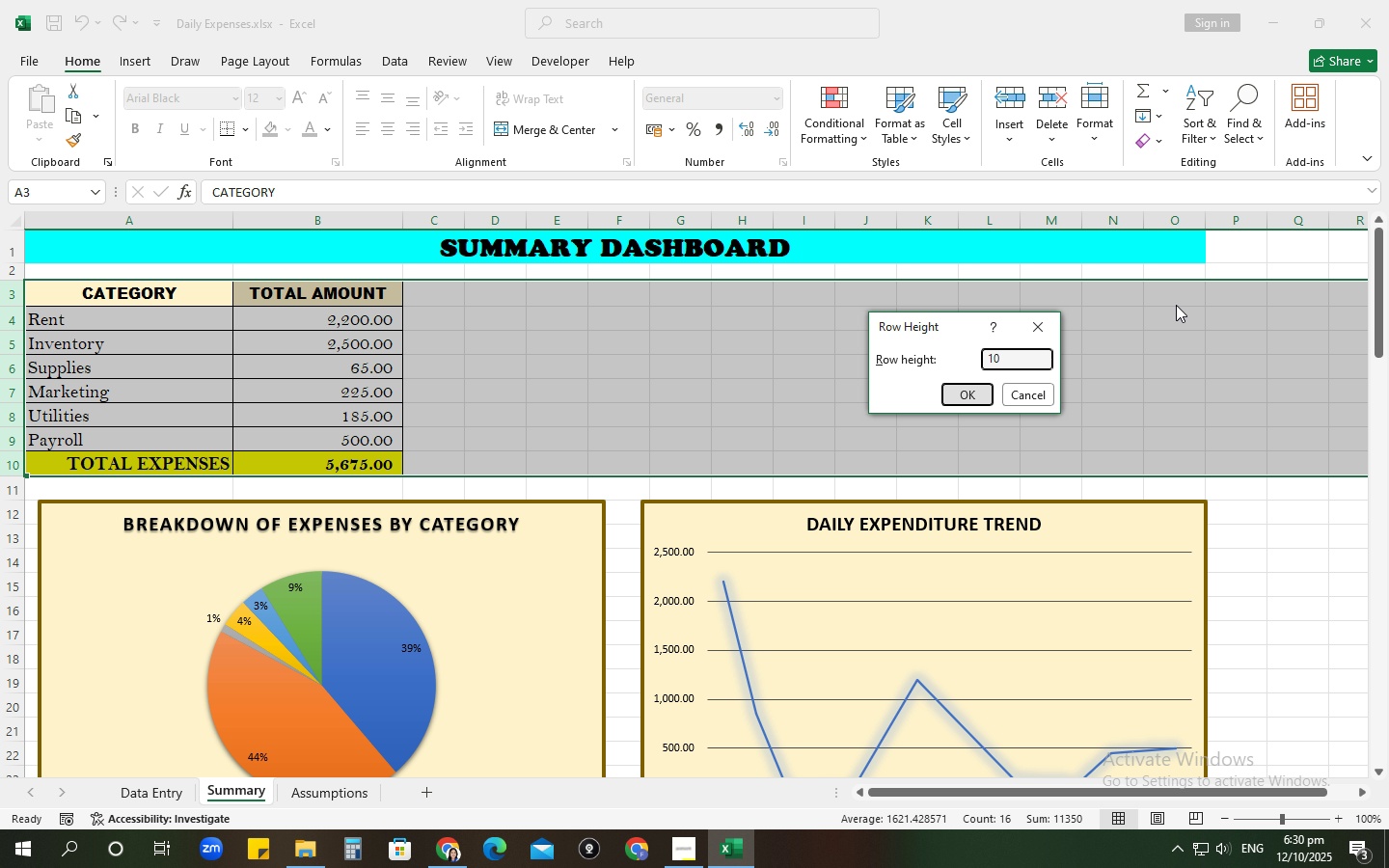 
key(NumpadEnter)
 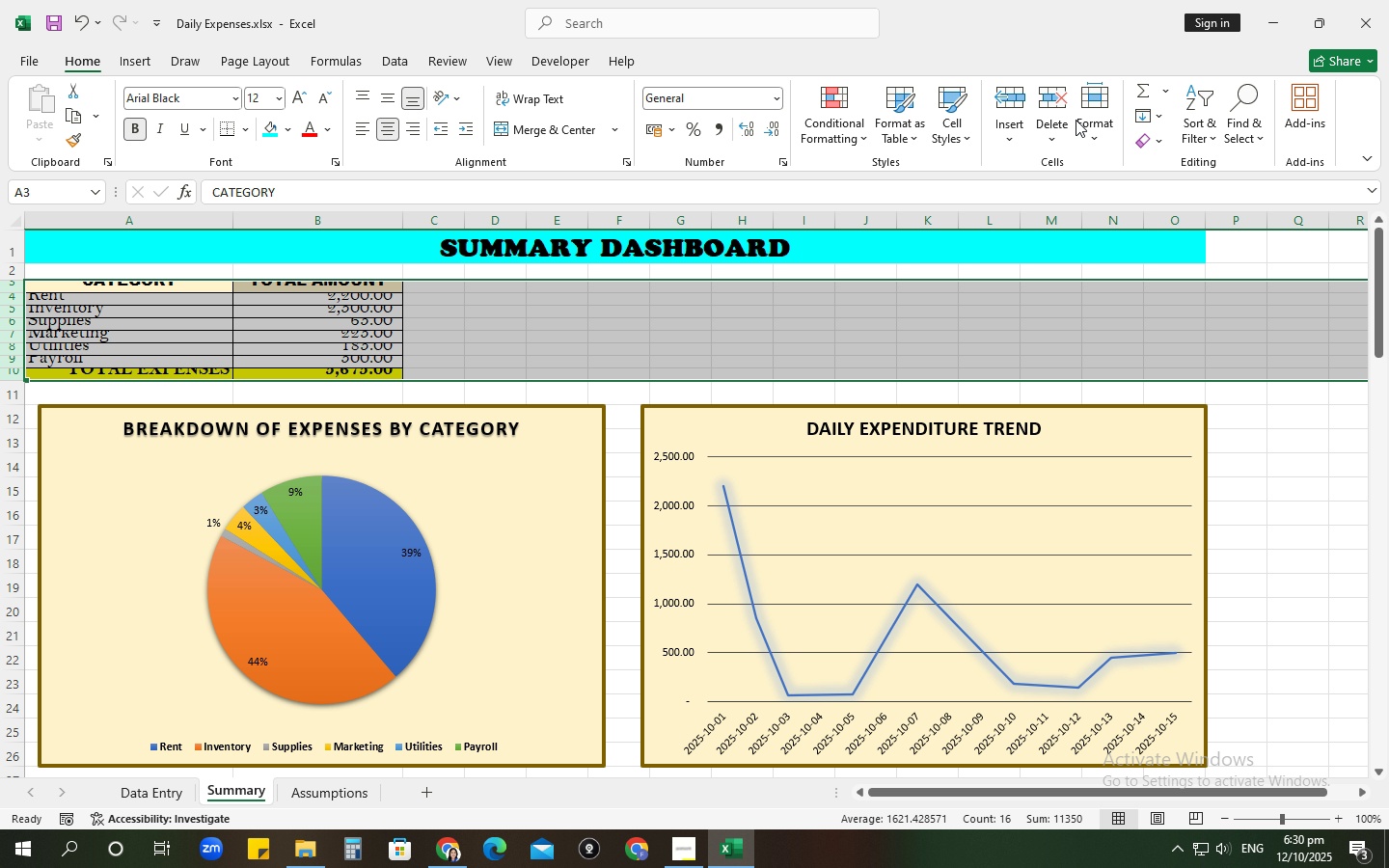 
double_click([1091, 122])
 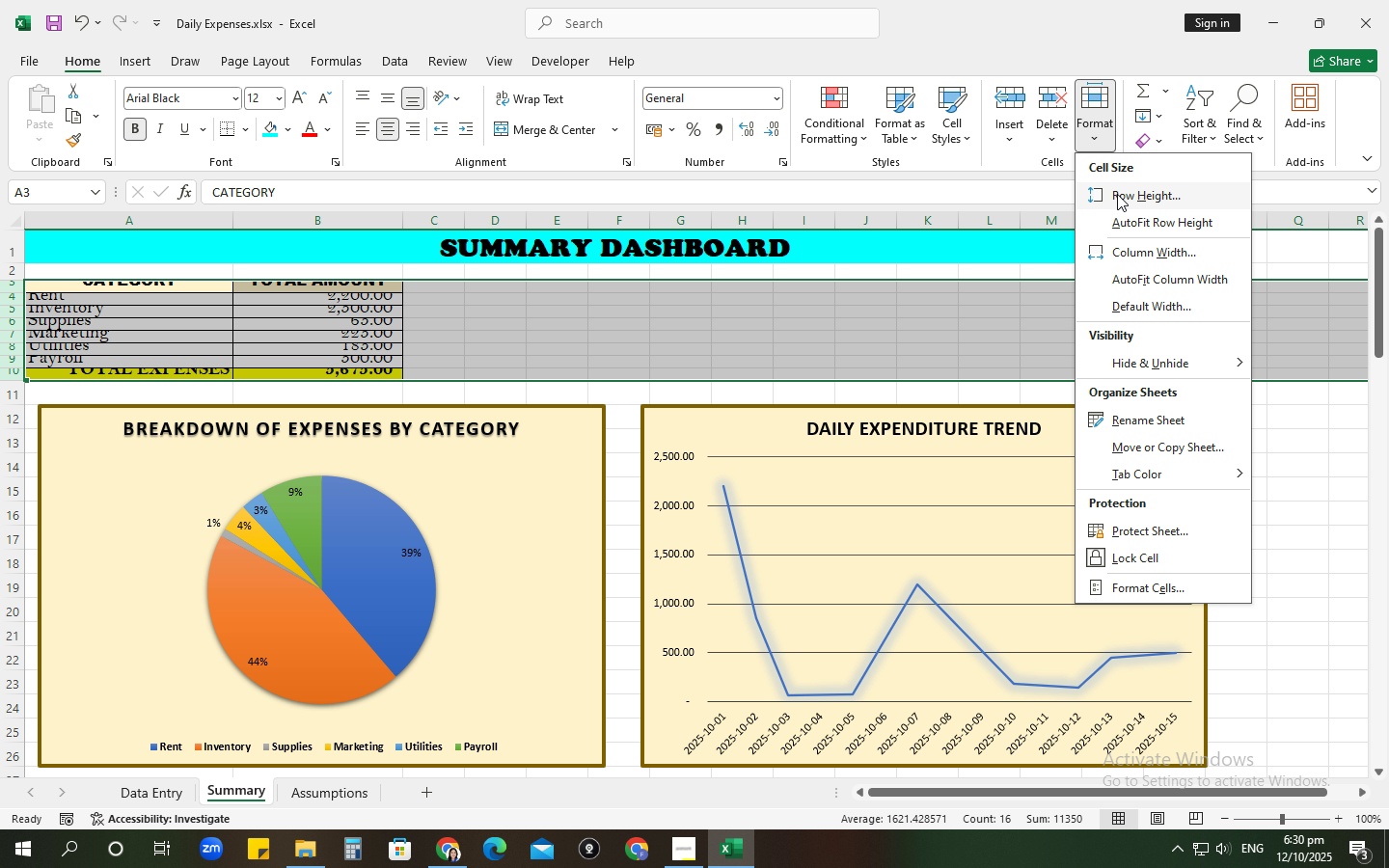 
left_click([1117, 194])
 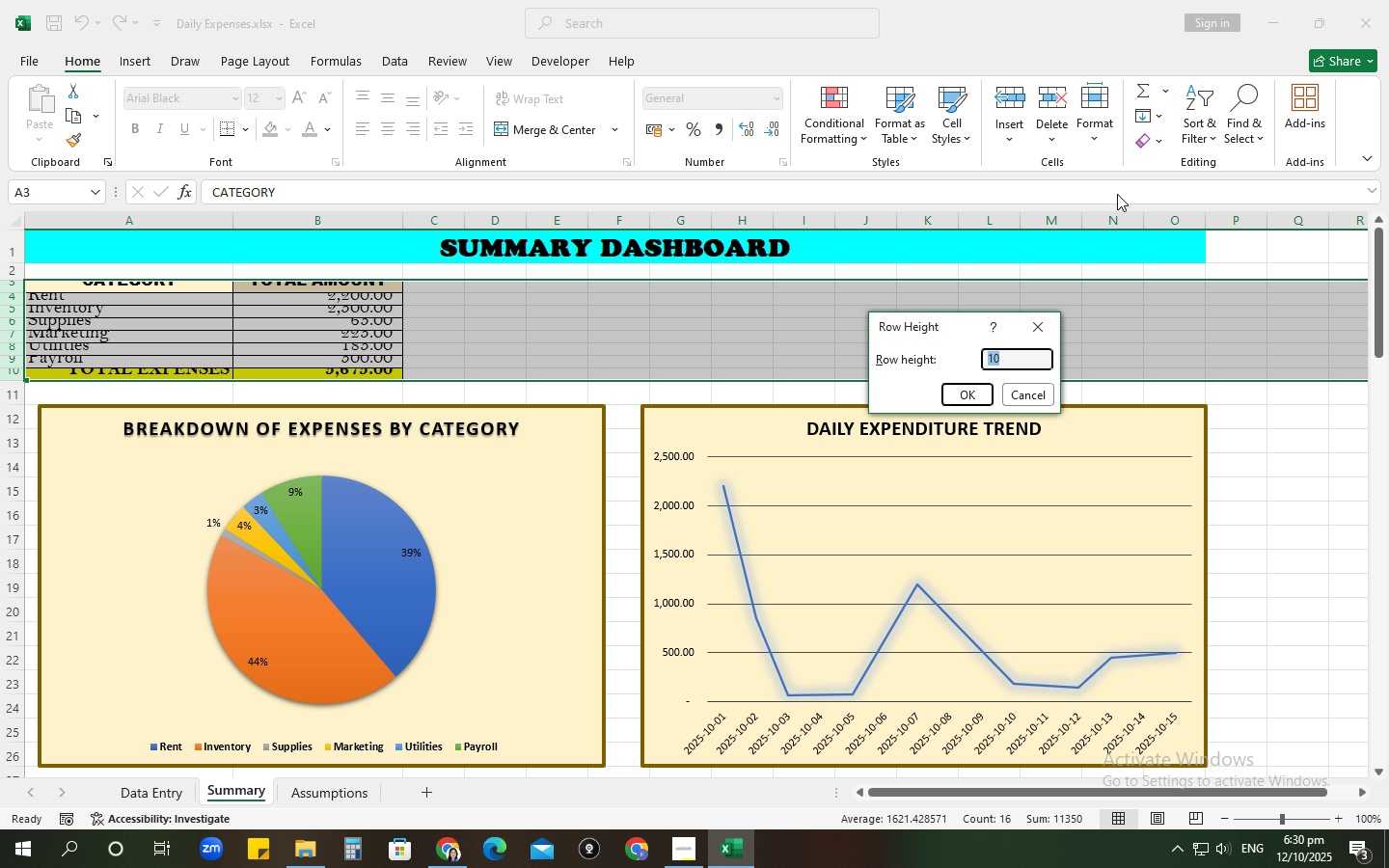 
key(Numpad2)
 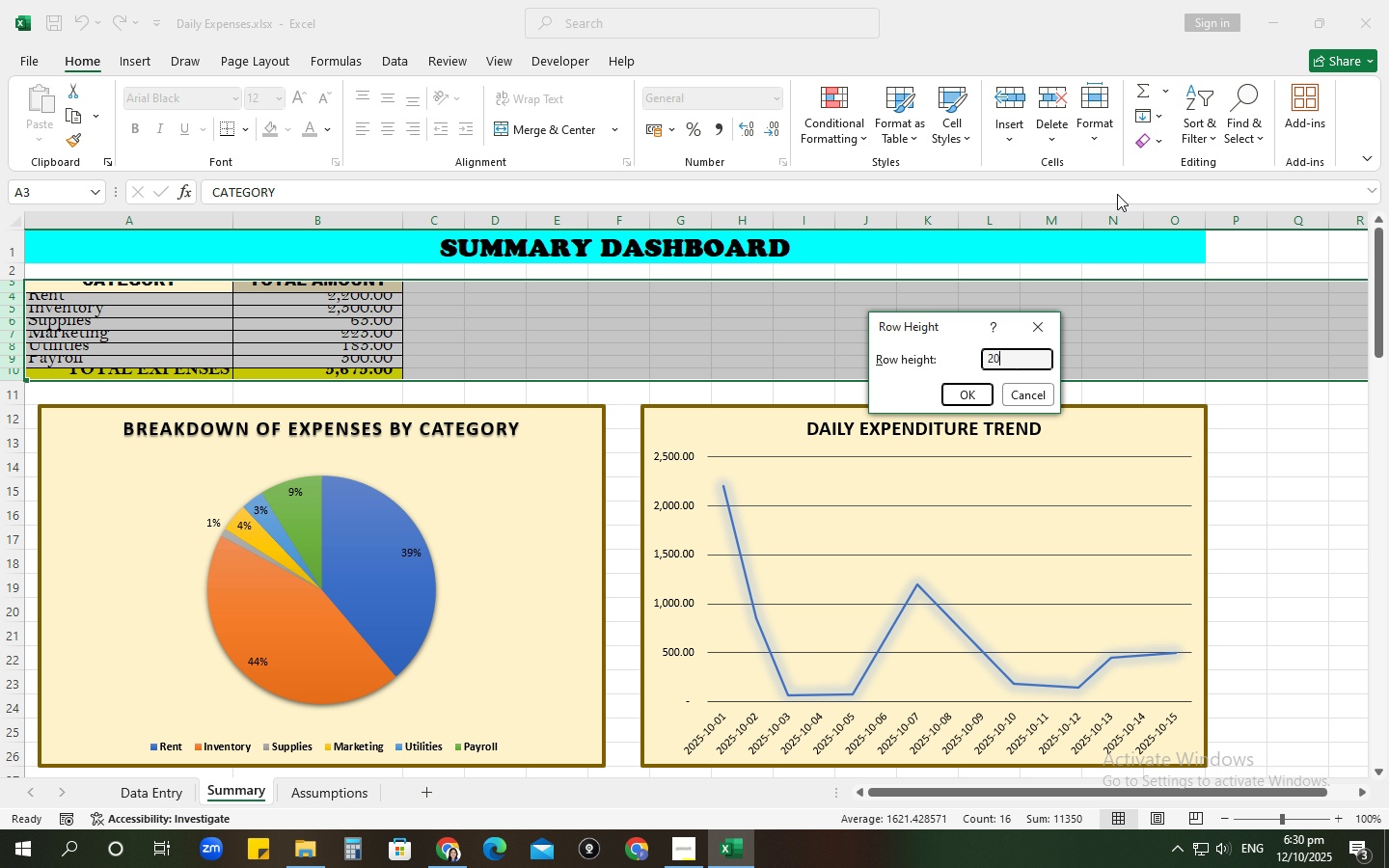 
key(Numpad0)
 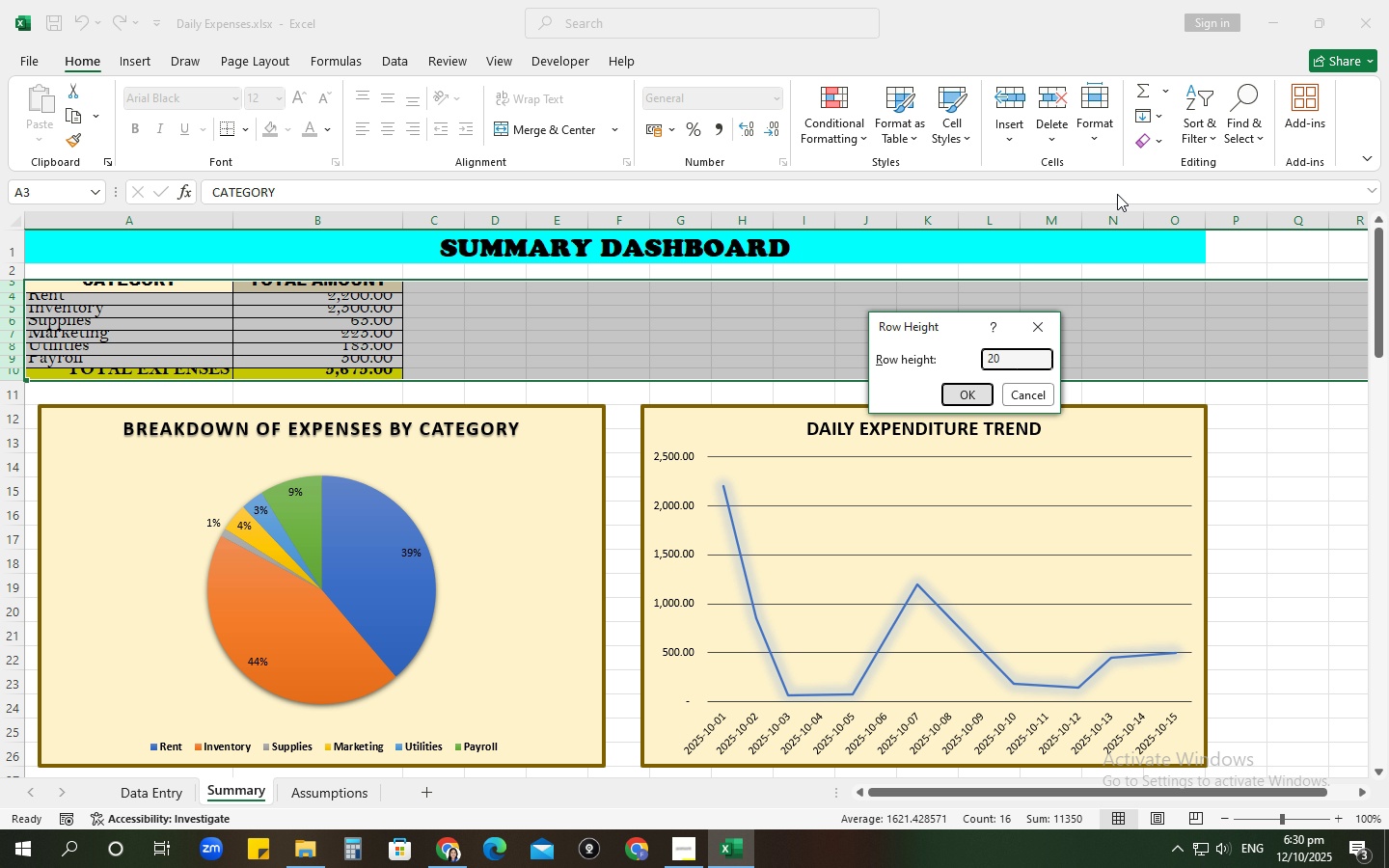 
key(NumpadEnter)
 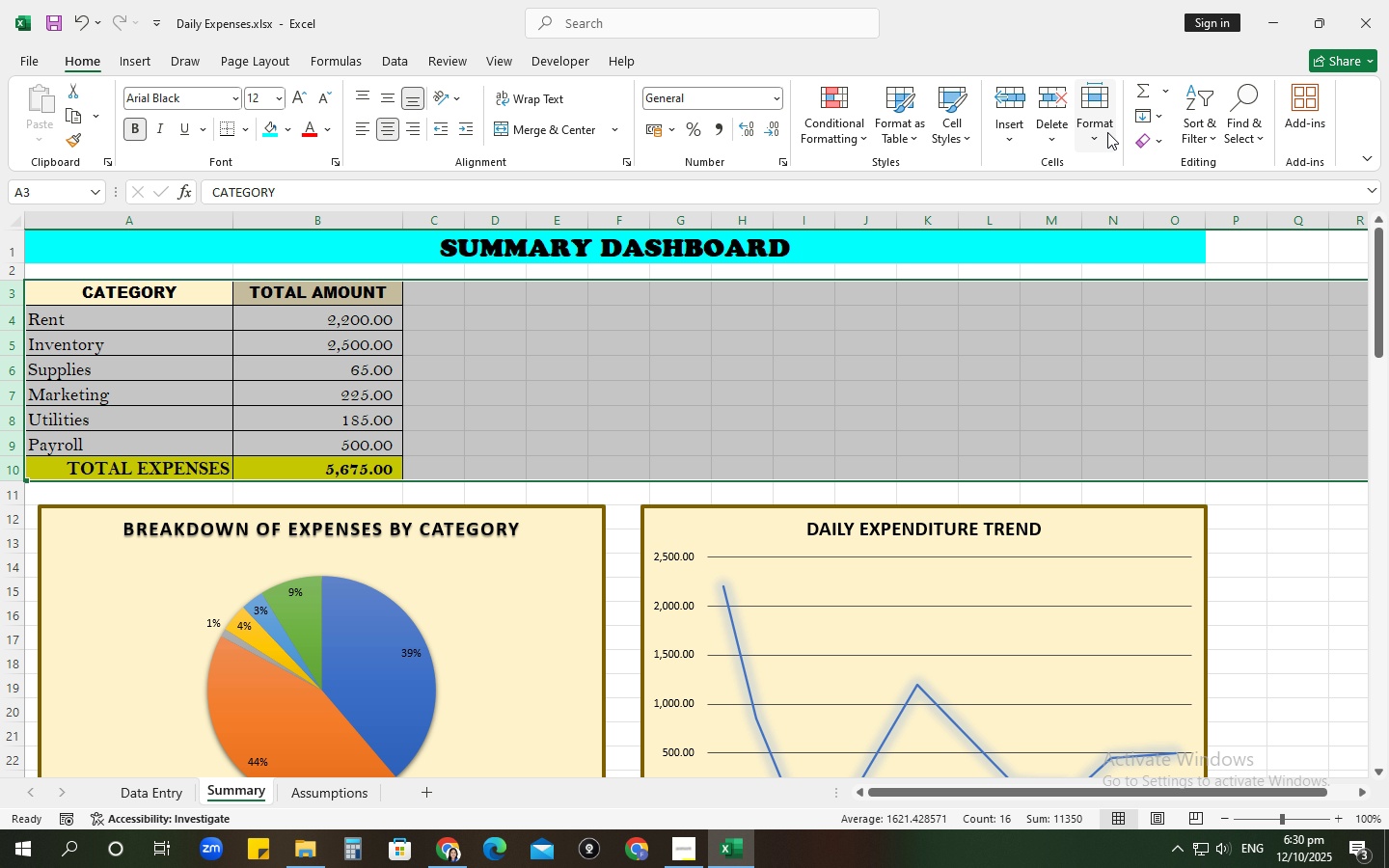 
left_click([1109, 125])
 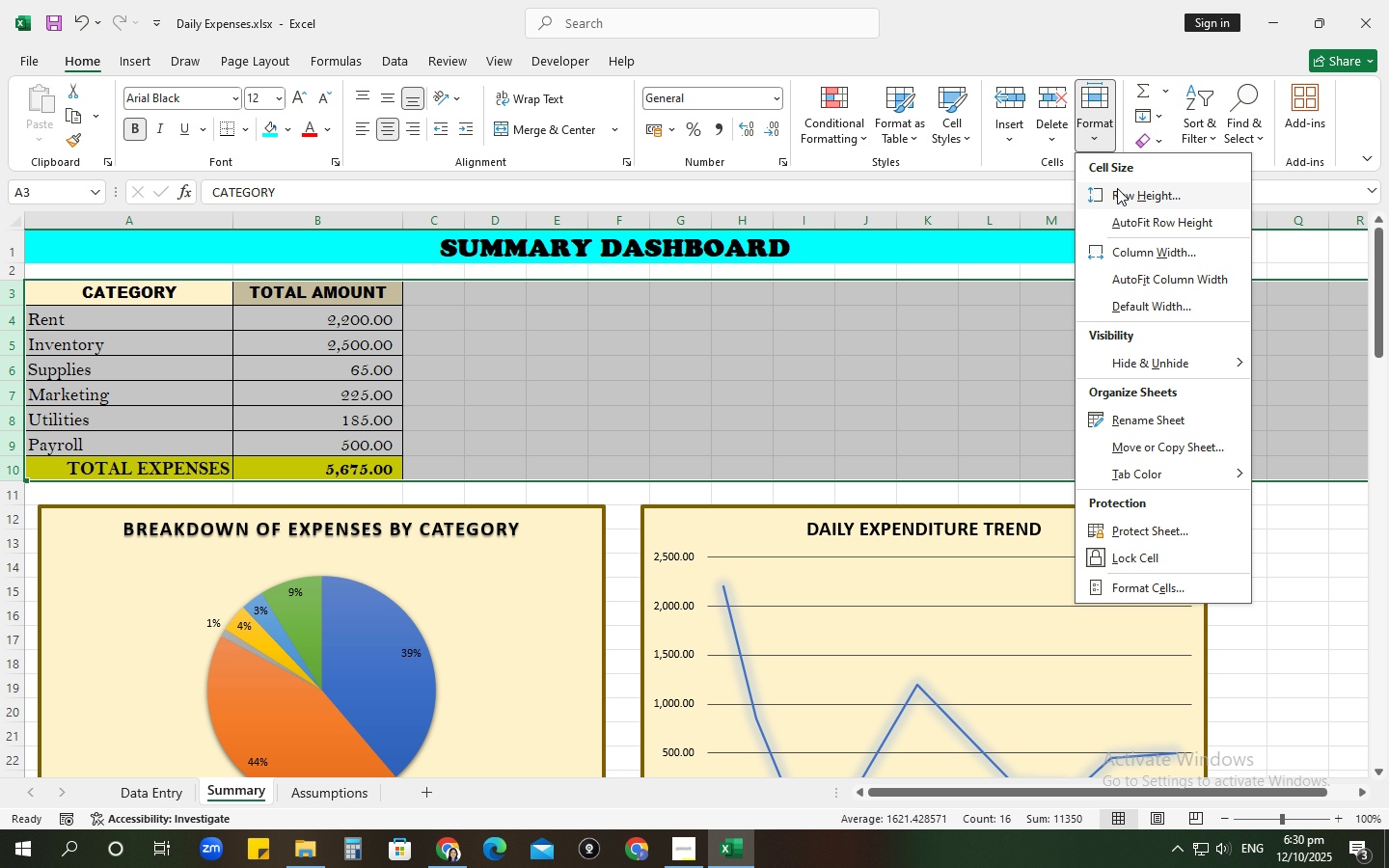 
left_click([1117, 188])
 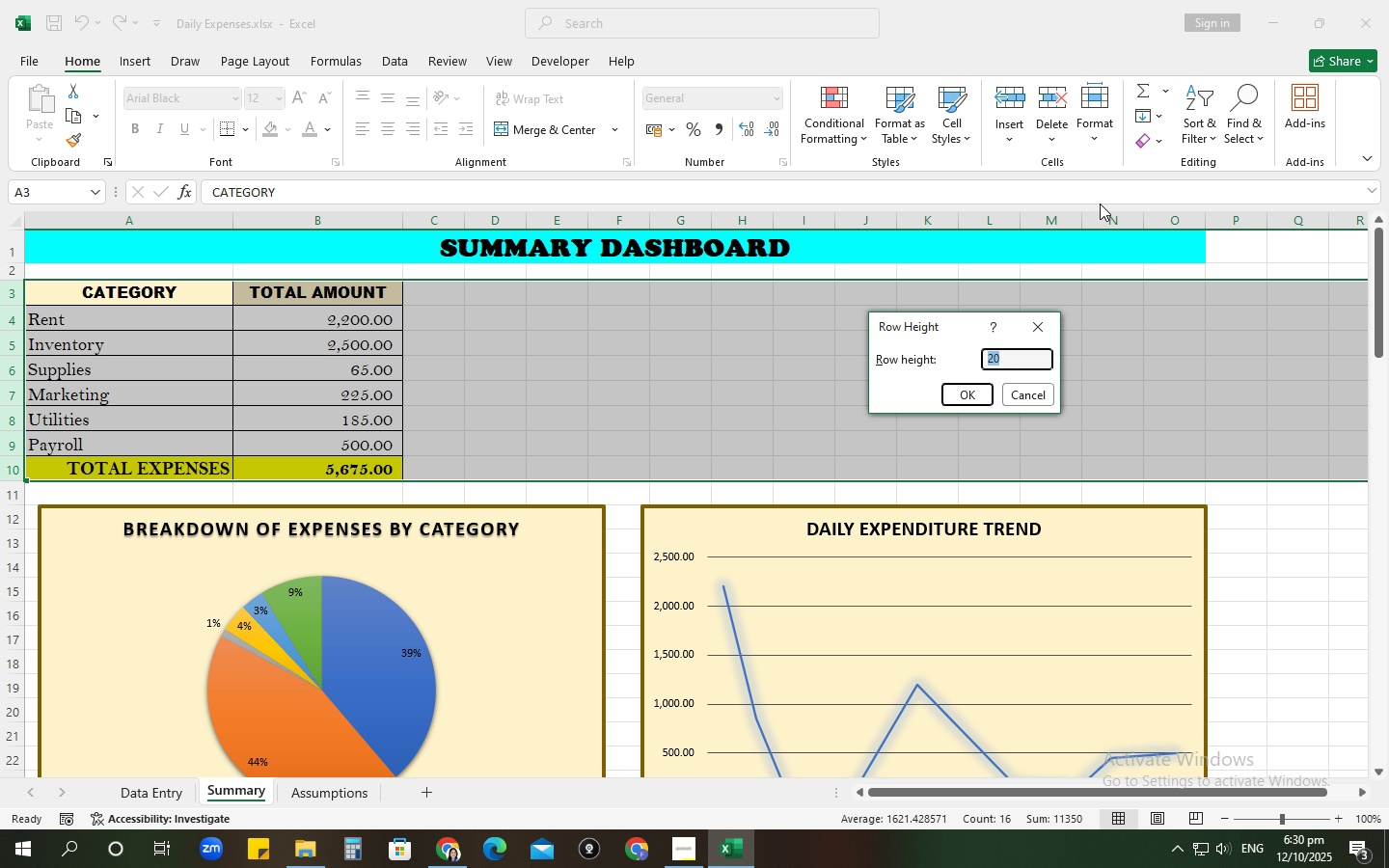 
key(Numpad2)
 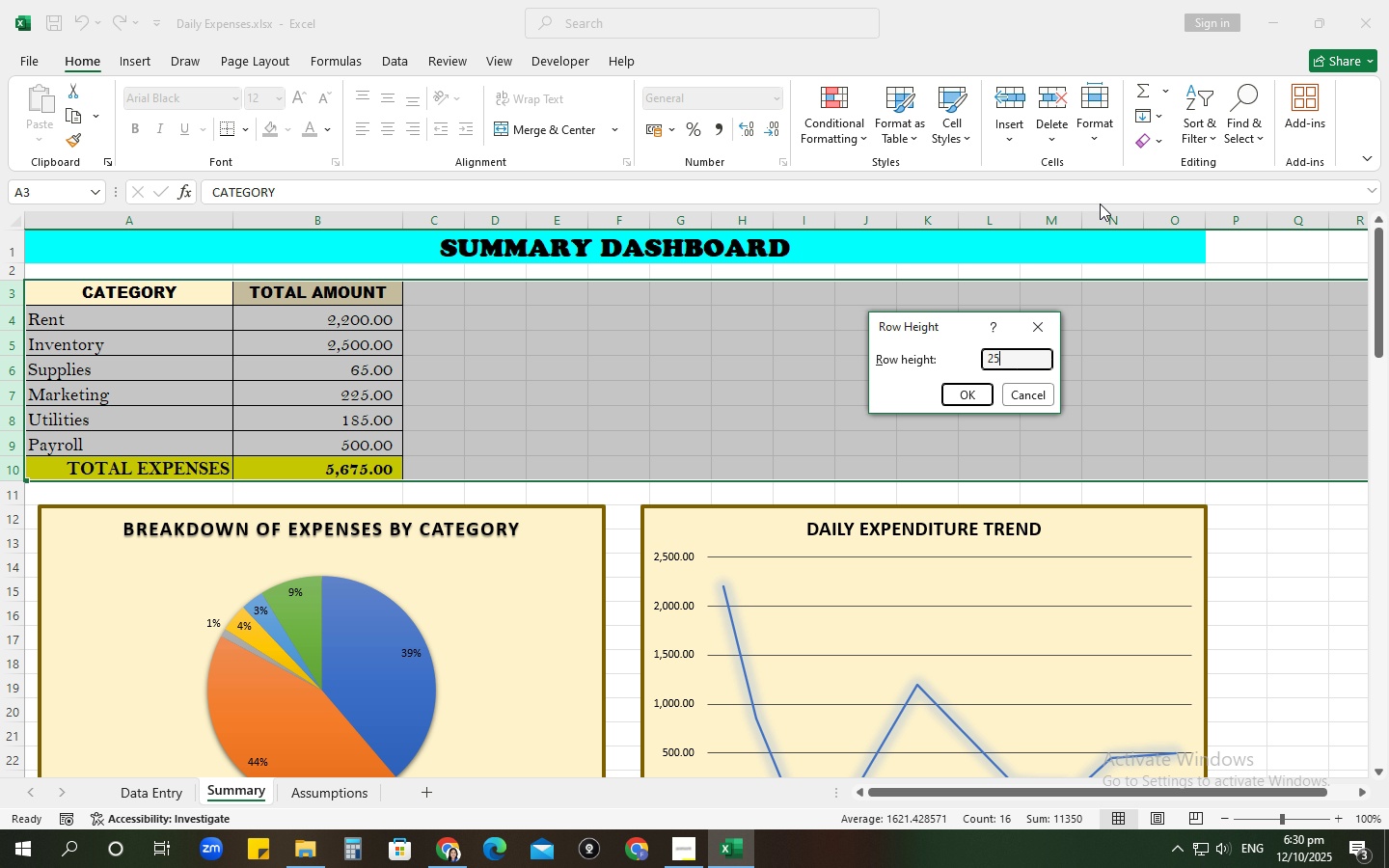 
key(Numpad5)
 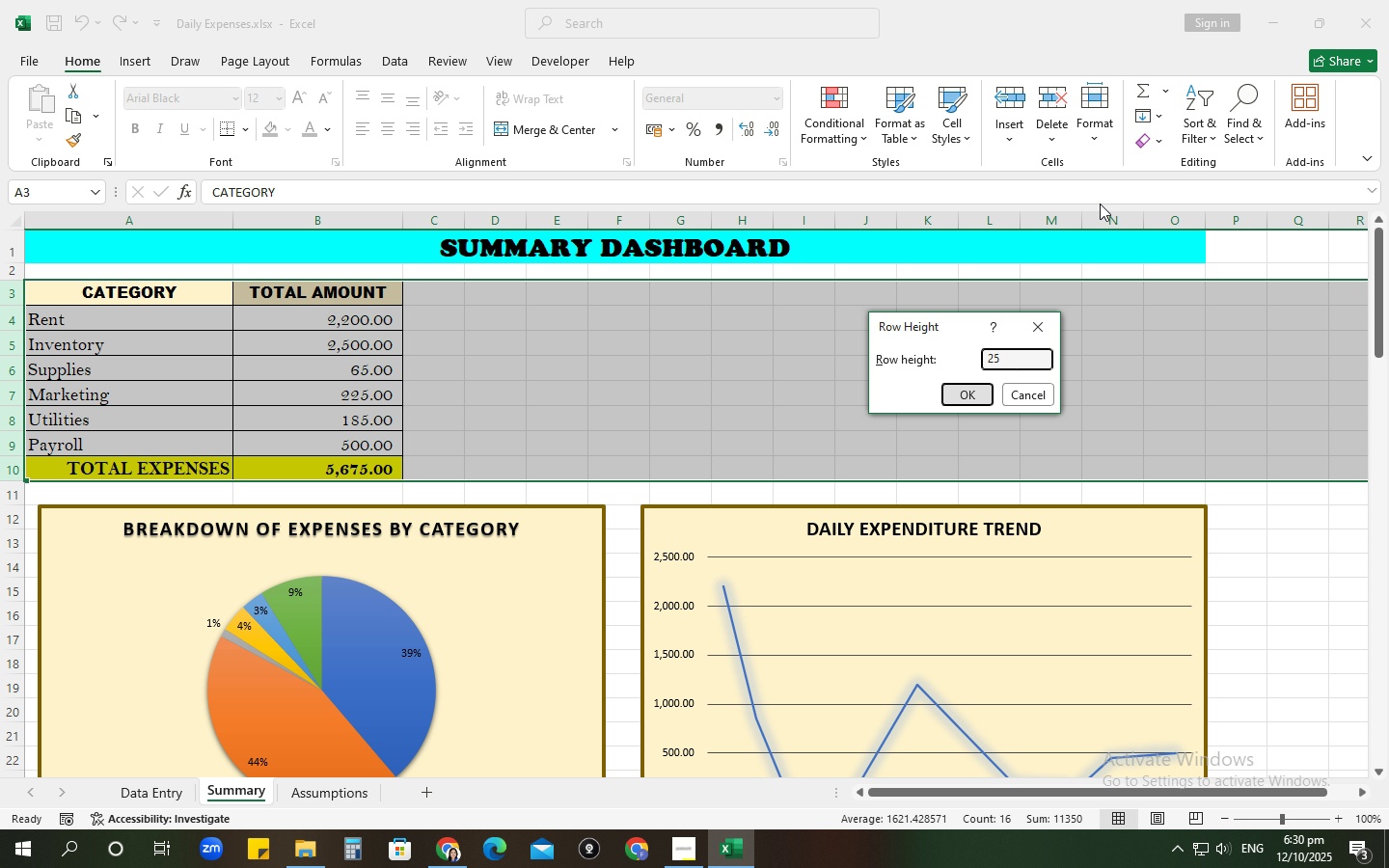 
key(NumpadEnter)
 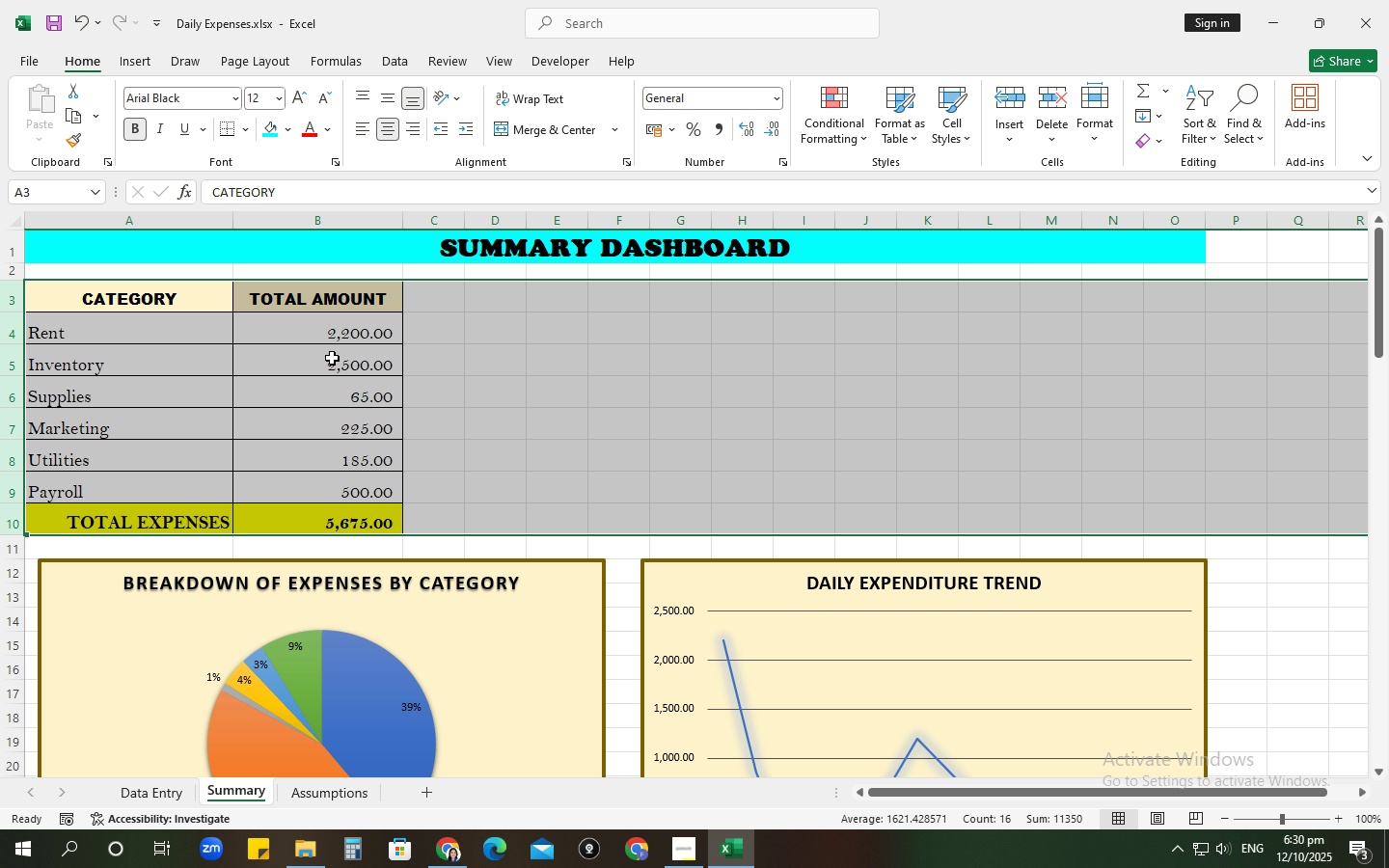 
left_click([263, 394])
 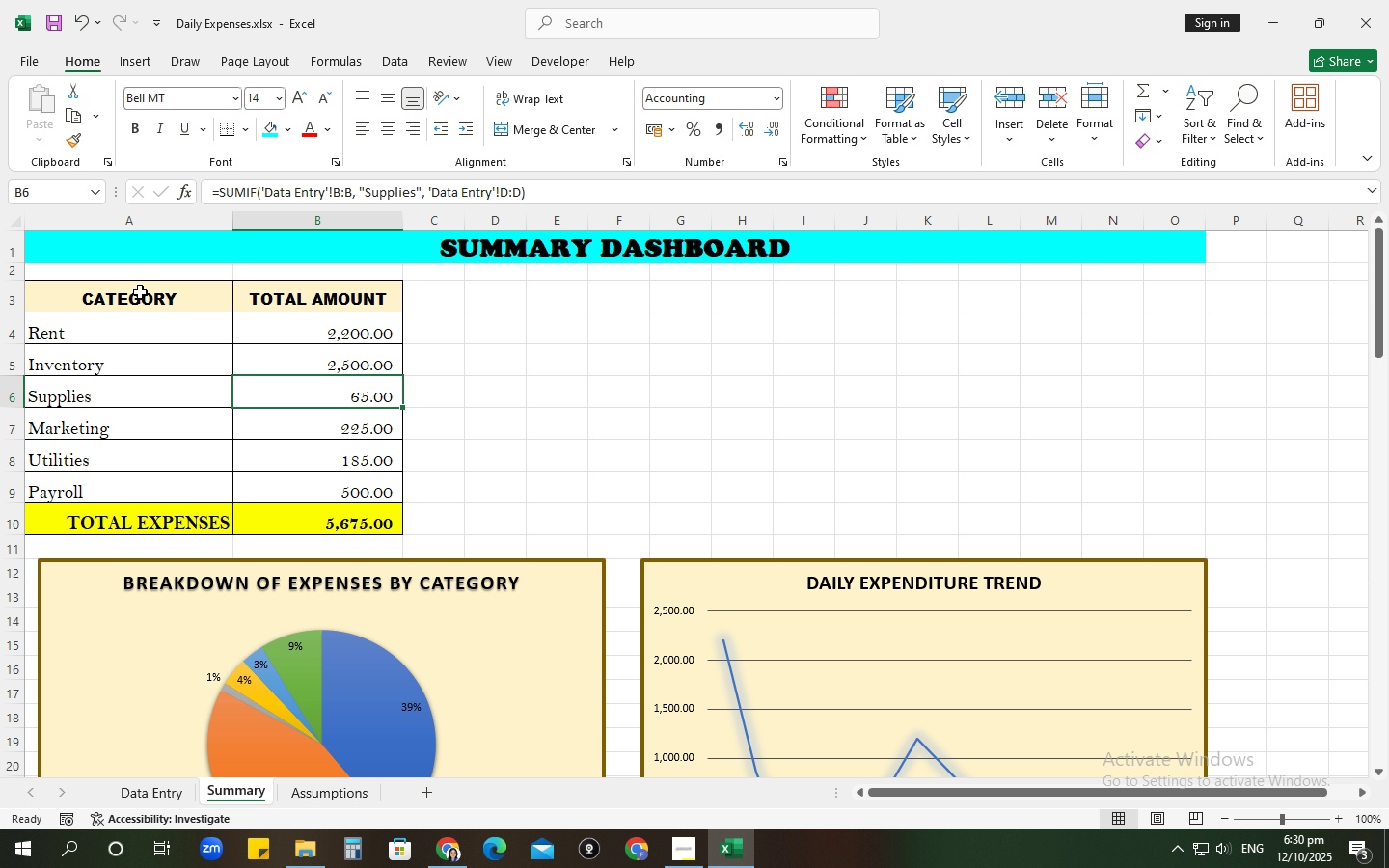 
left_click_drag(start_coordinate=[140, 292], to_coordinate=[282, 508])
 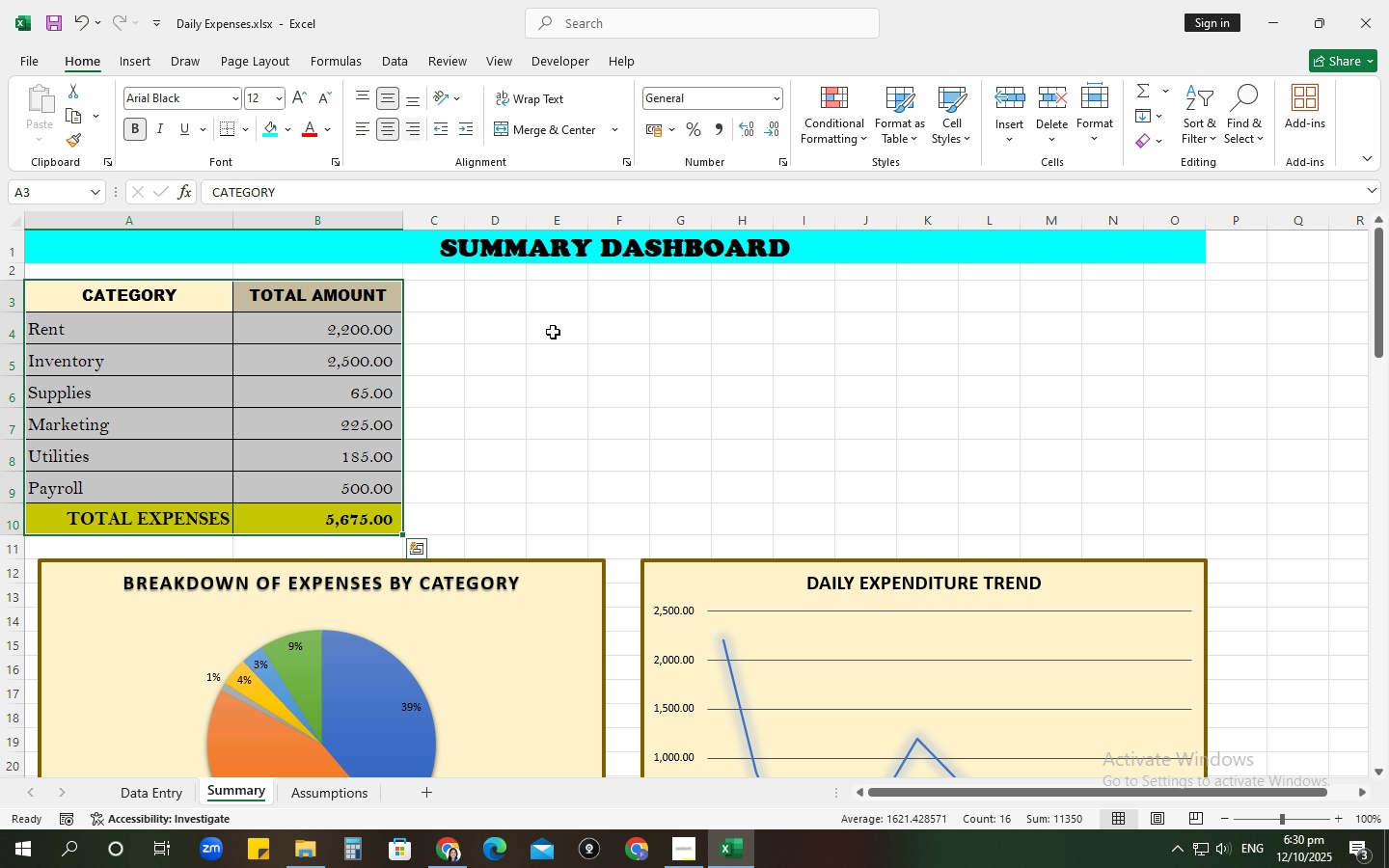 
double_click([553, 332])
 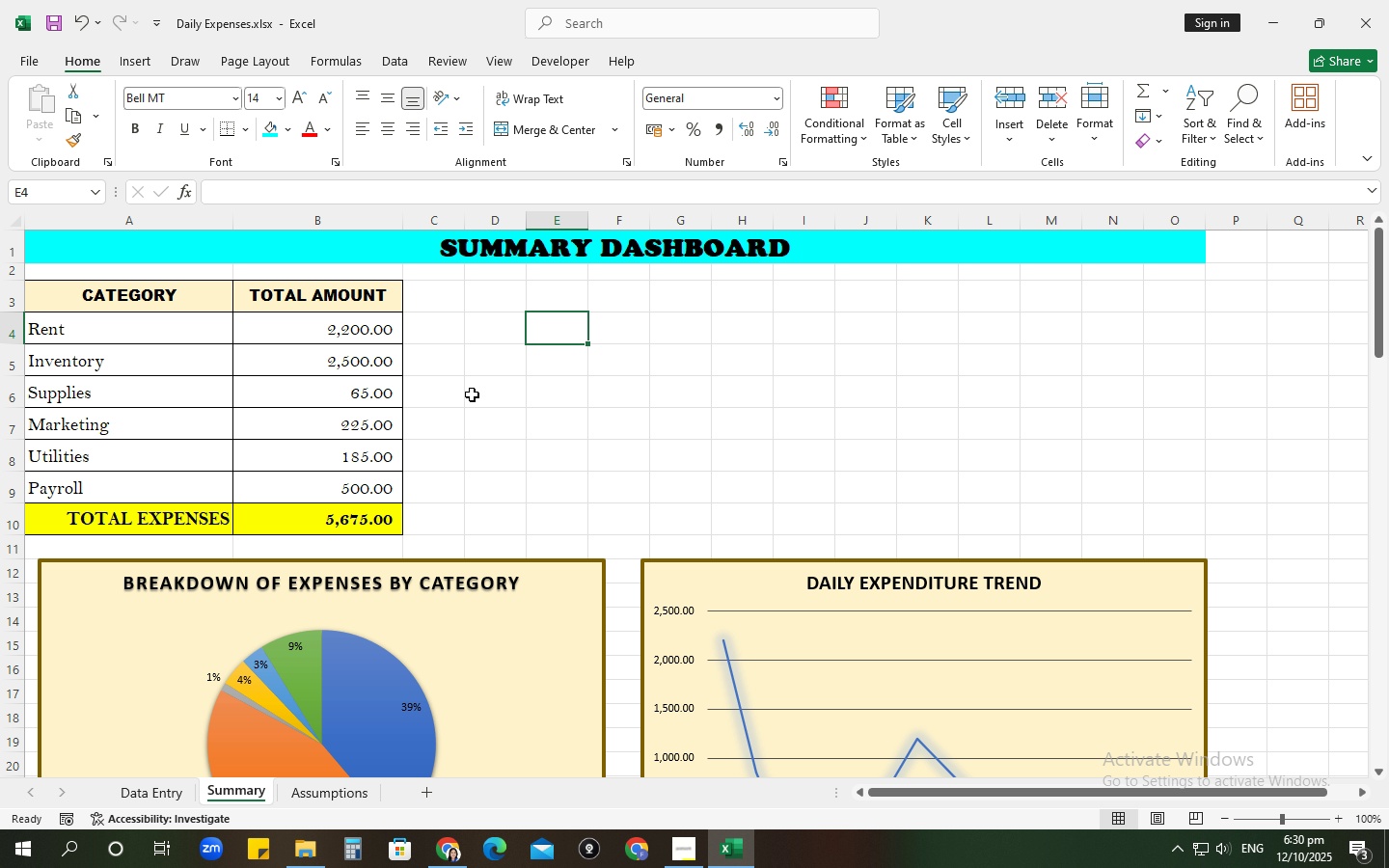 
left_click([472, 394])
 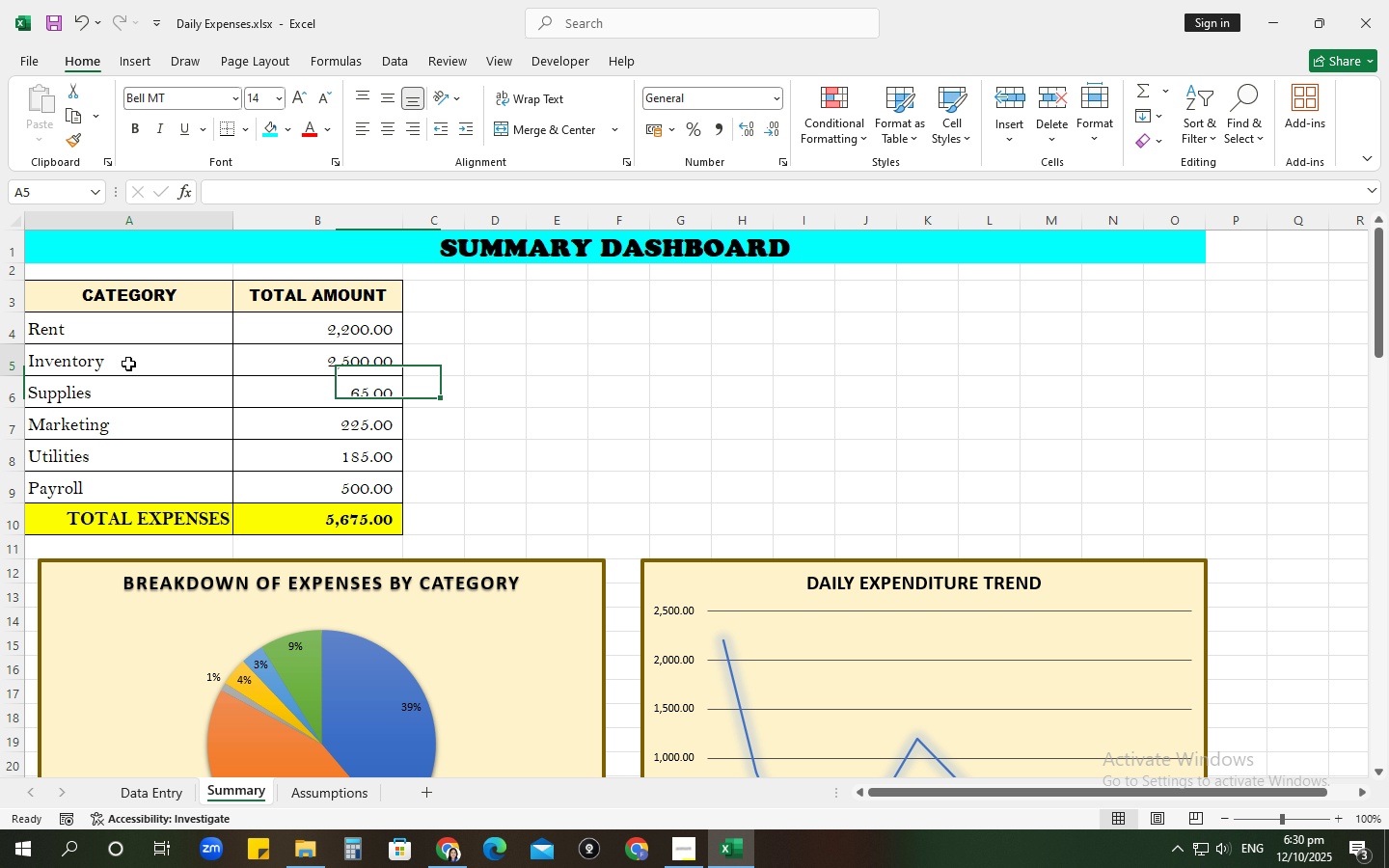 
left_click([128, 364])
 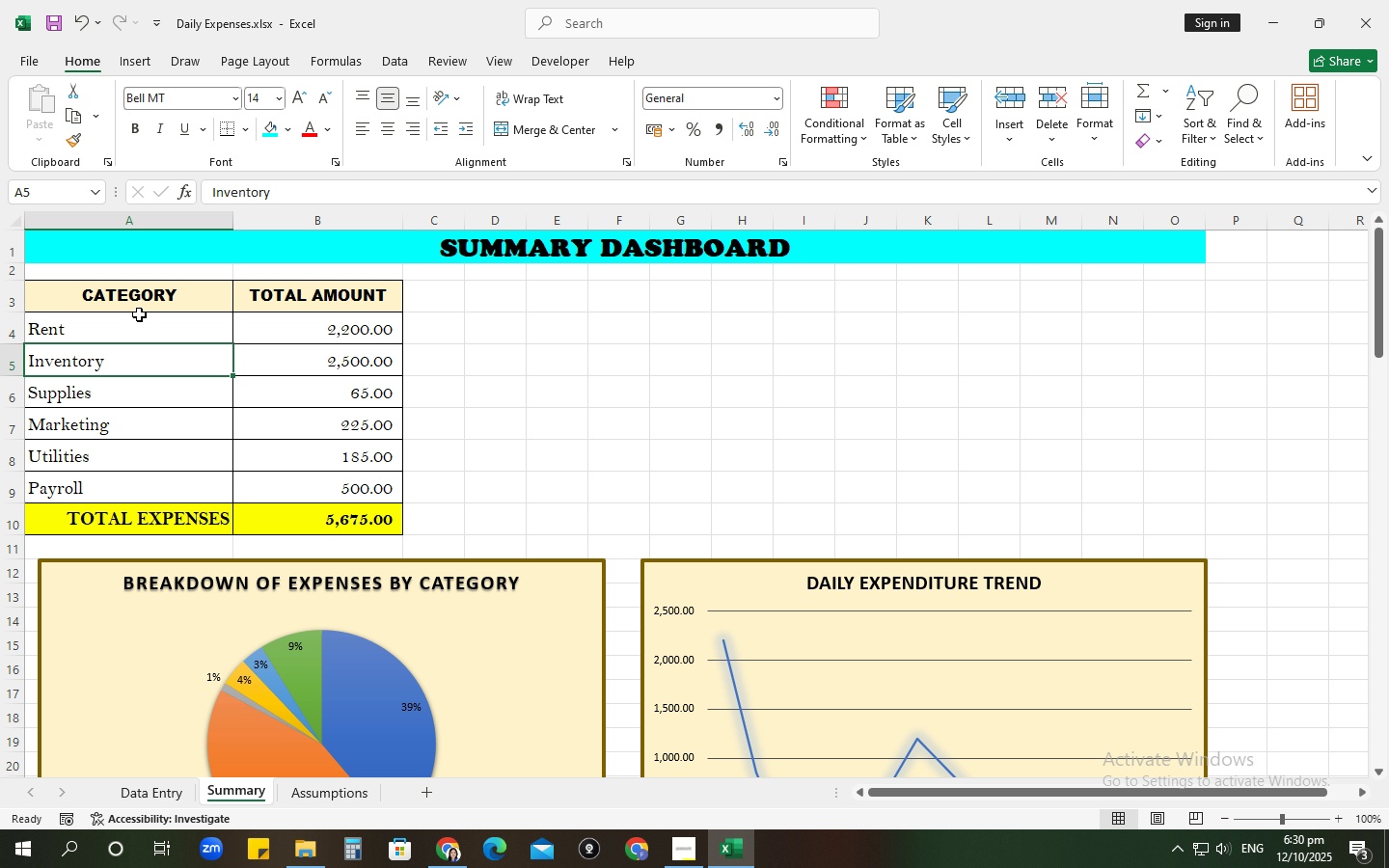 
wait(5.36)
 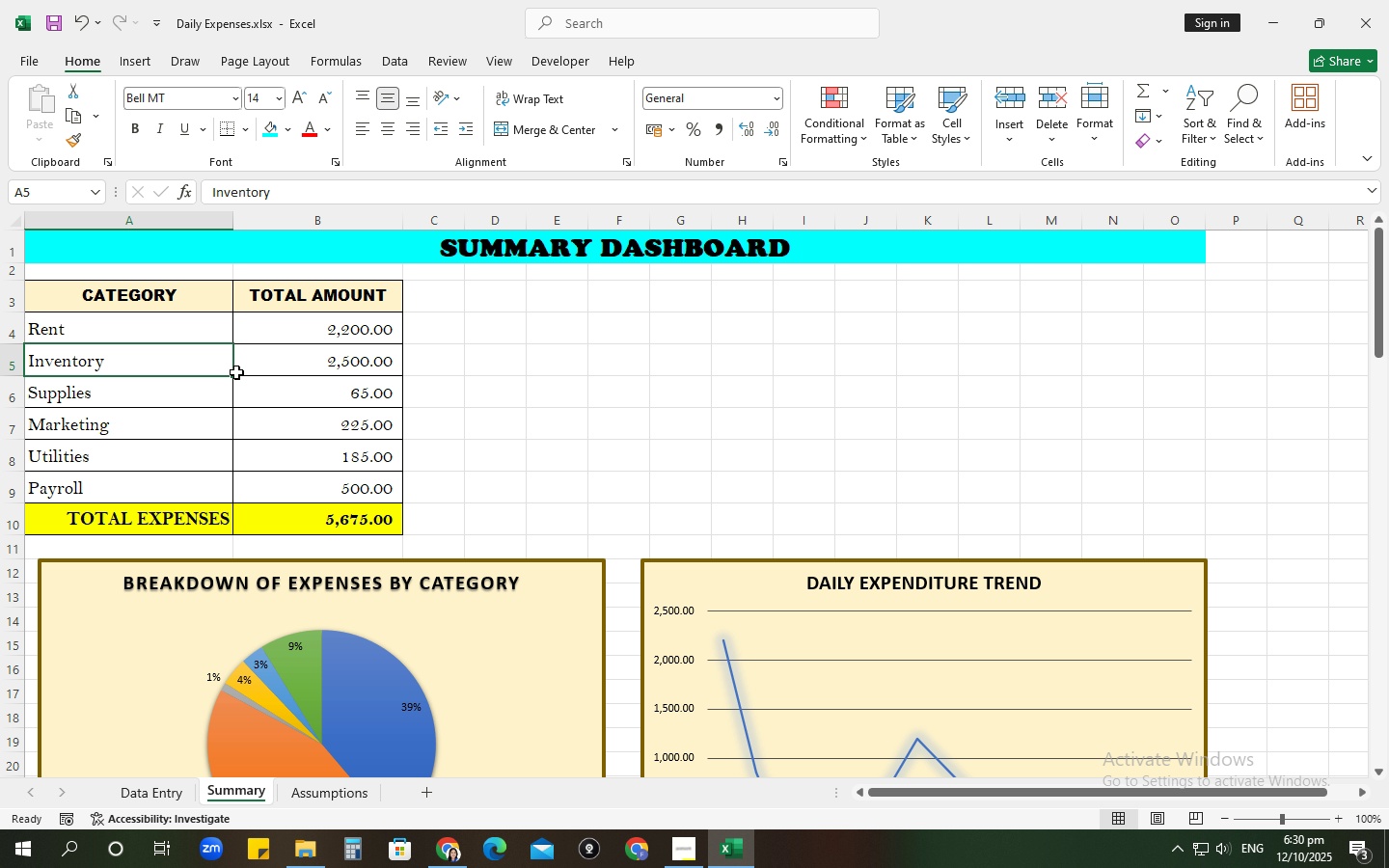 
left_click_drag(start_coordinate=[196, 286], to_coordinate=[276, 300])
 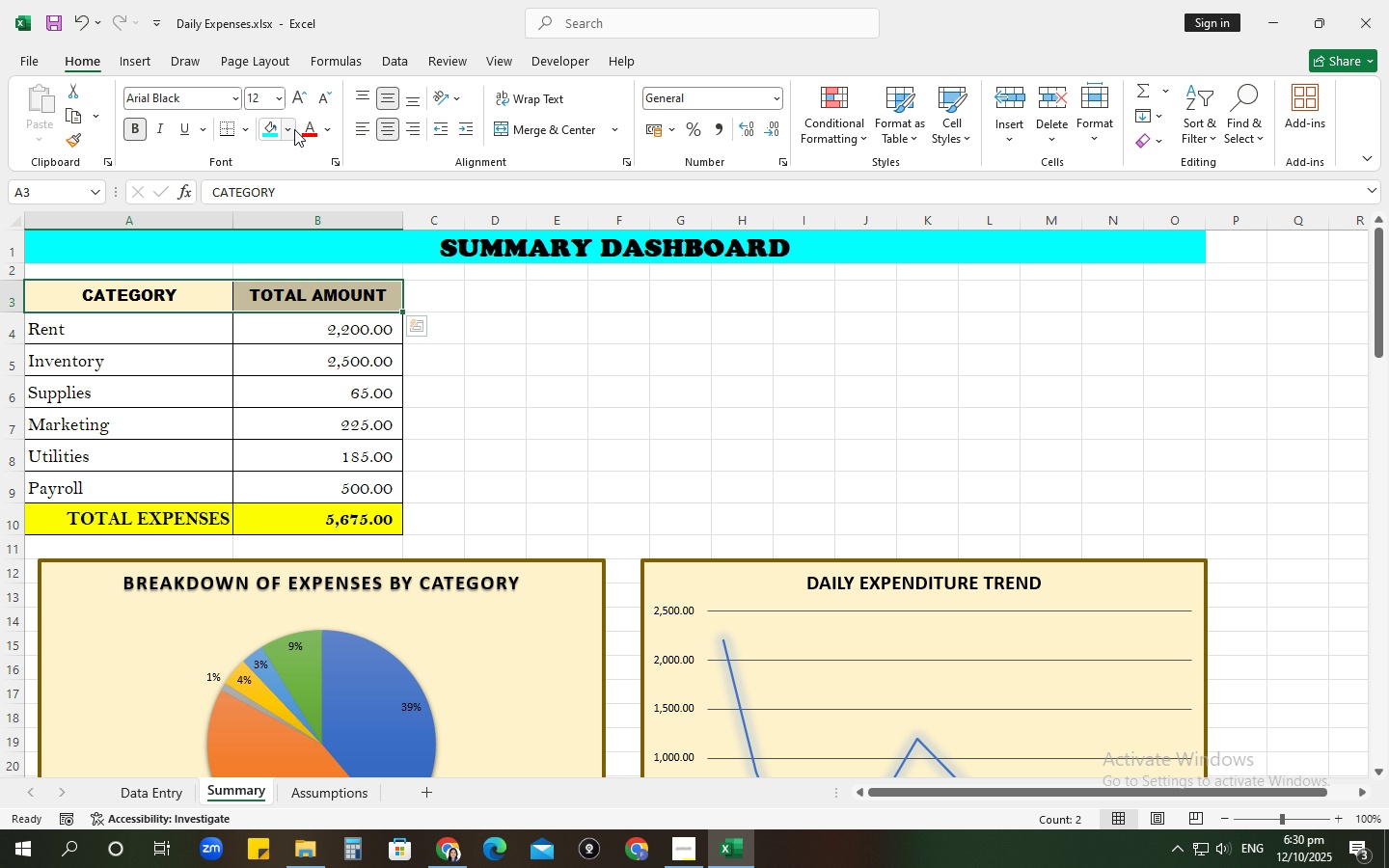 
left_click([294, 129])
 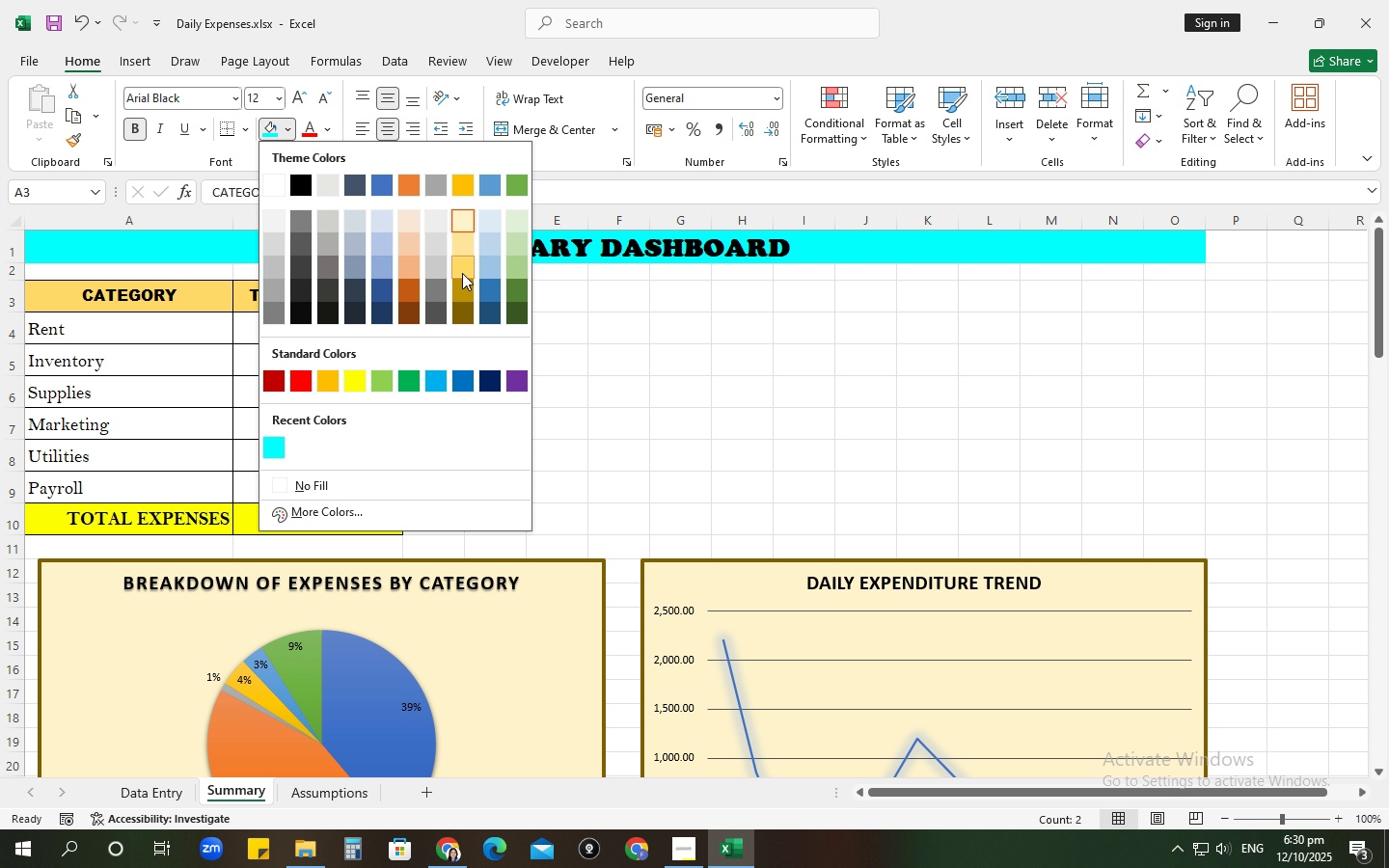 
left_click([462, 273])
 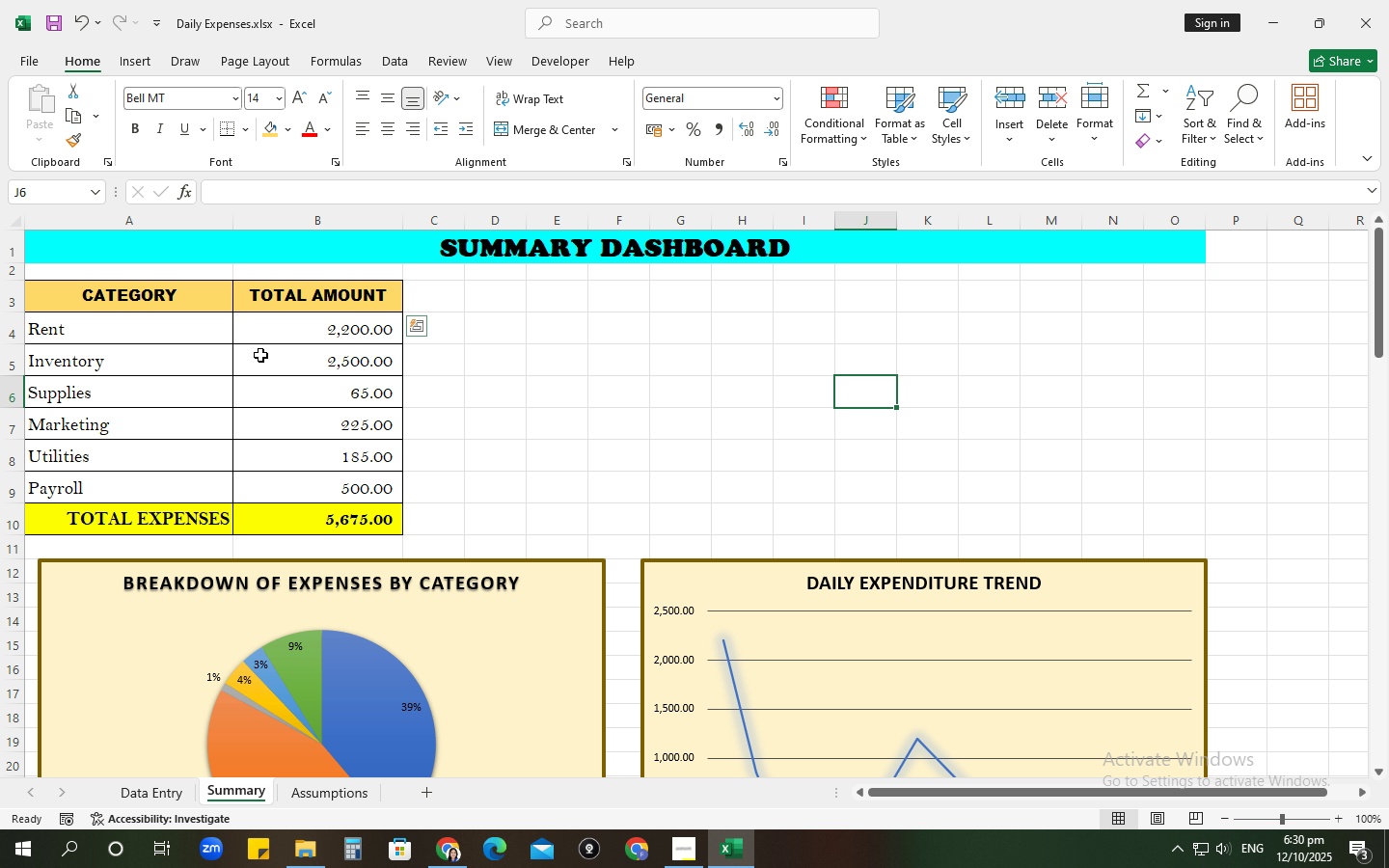 
left_click_drag(start_coordinate=[185, 303], to_coordinate=[299, 292])
 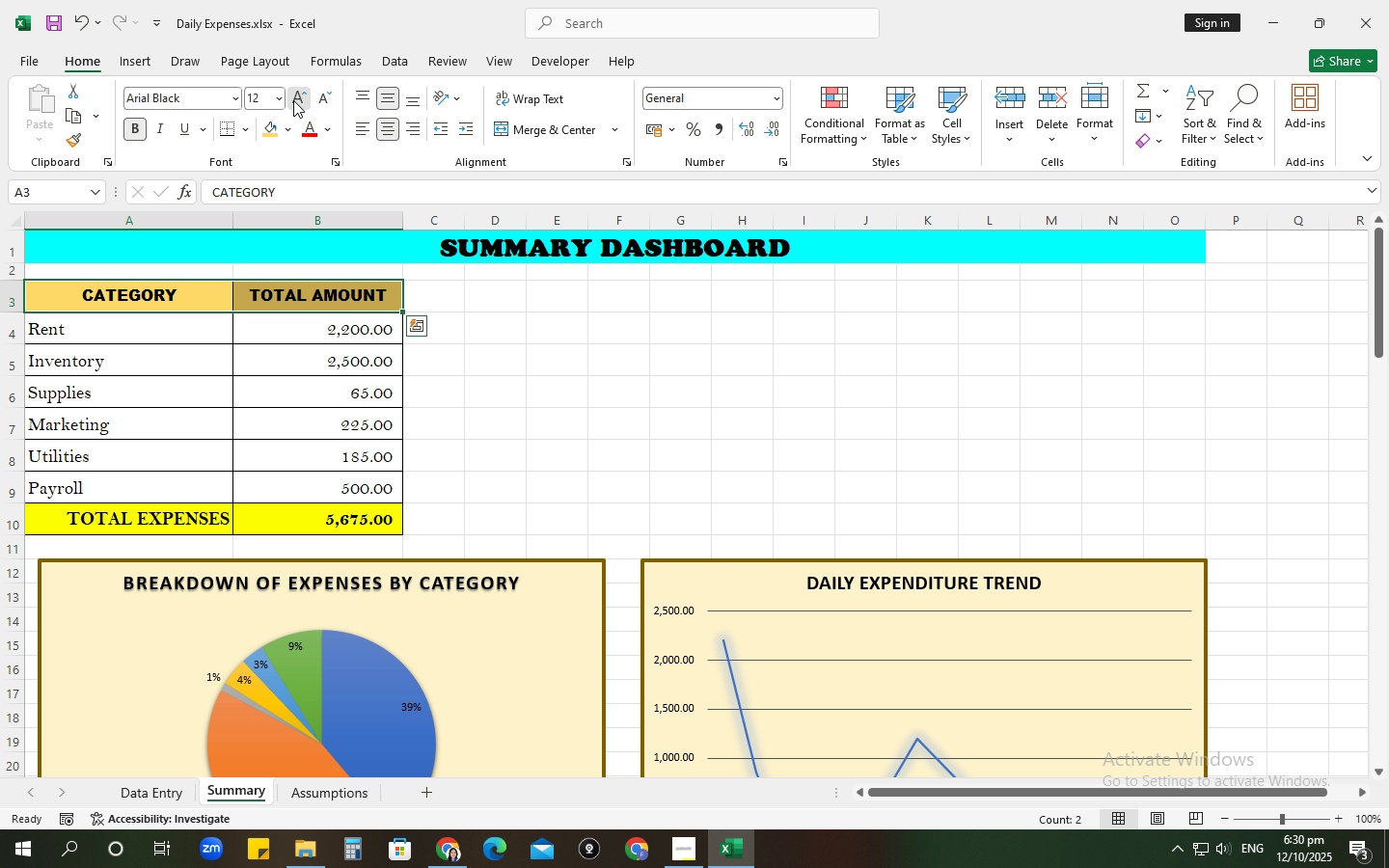 
left_click([293, 100])
 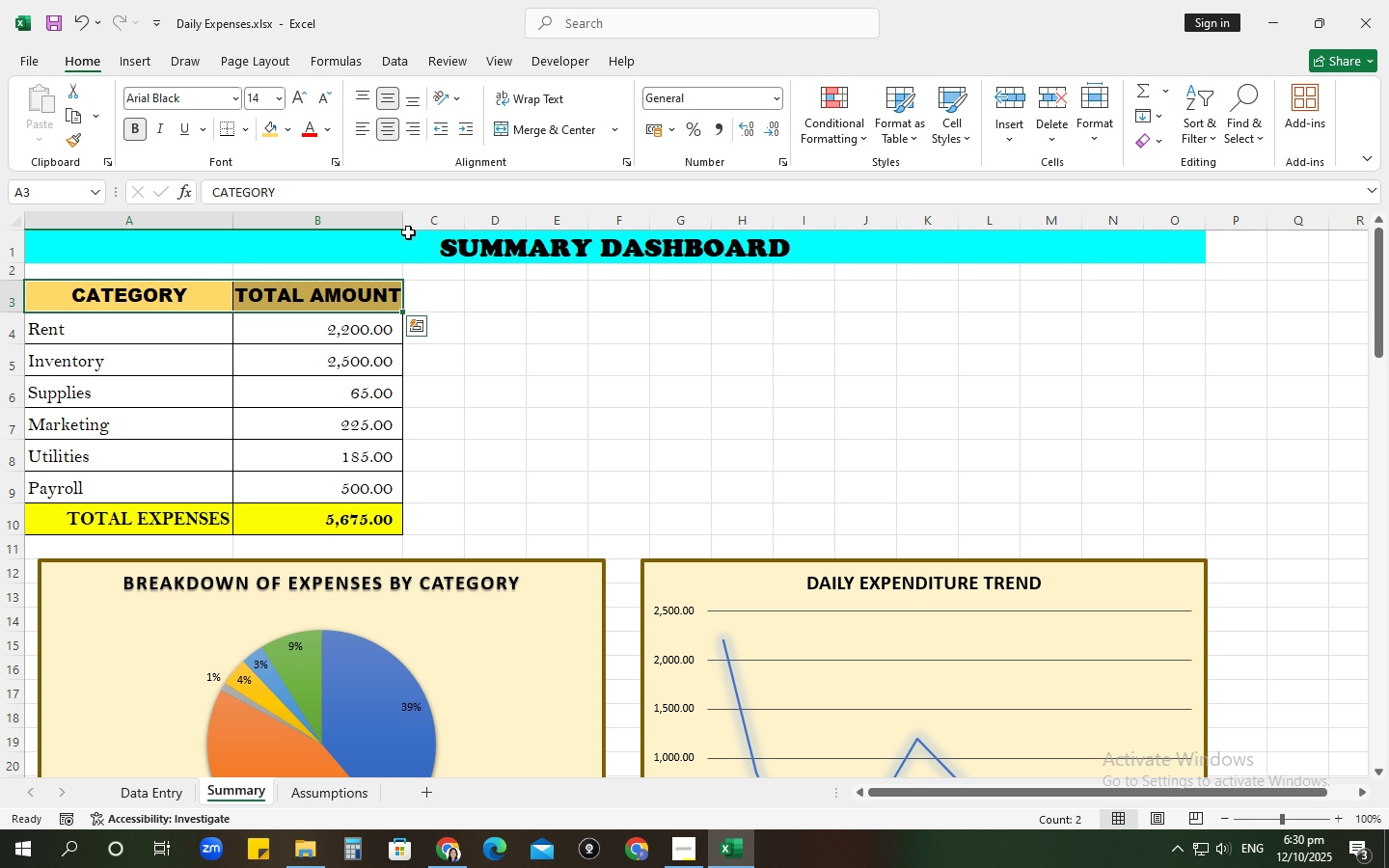 
left_click_drag(start_coordinate=[405, 222], to_coordinate=[412, 223])
 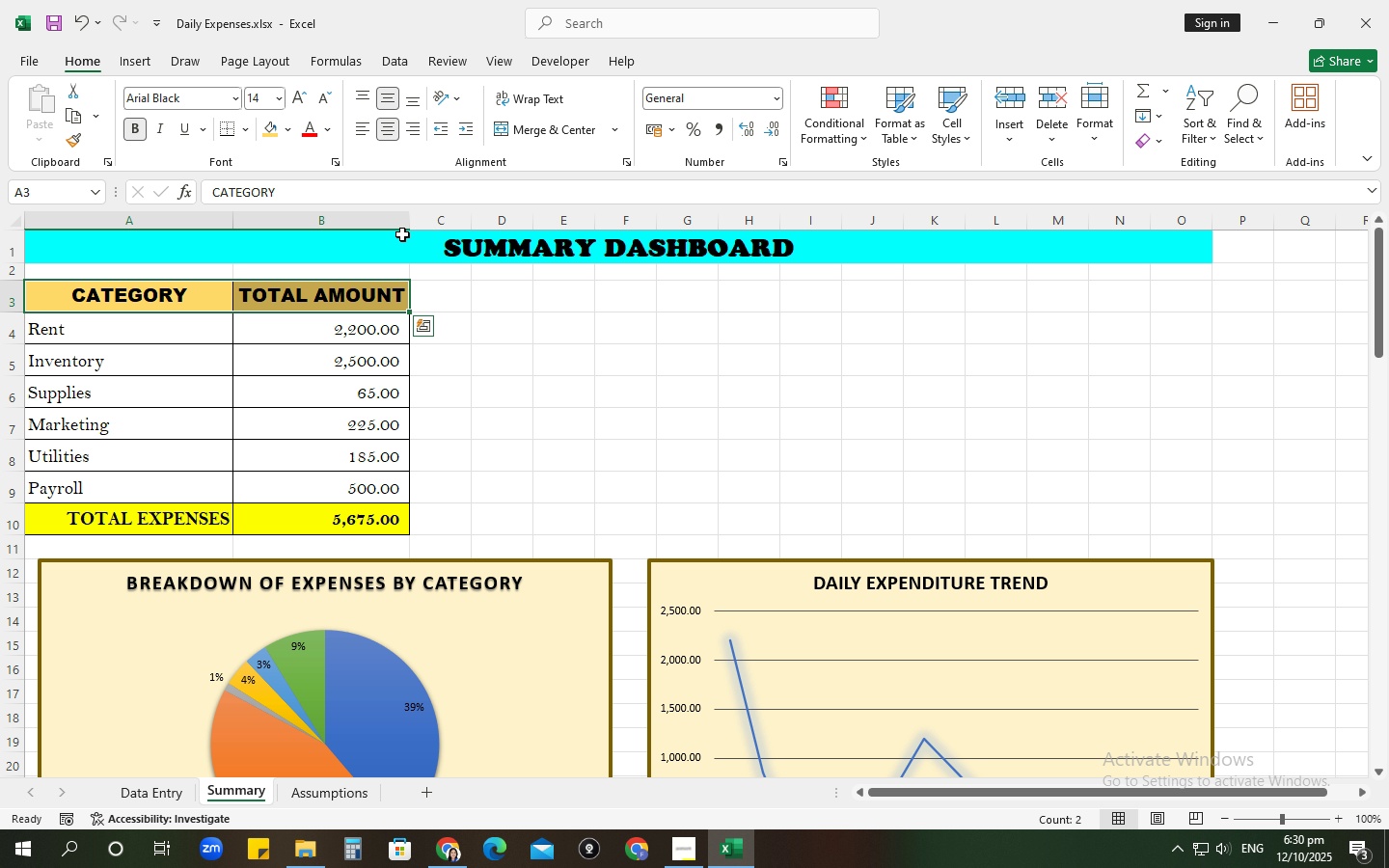 
left_click([182, 335])
 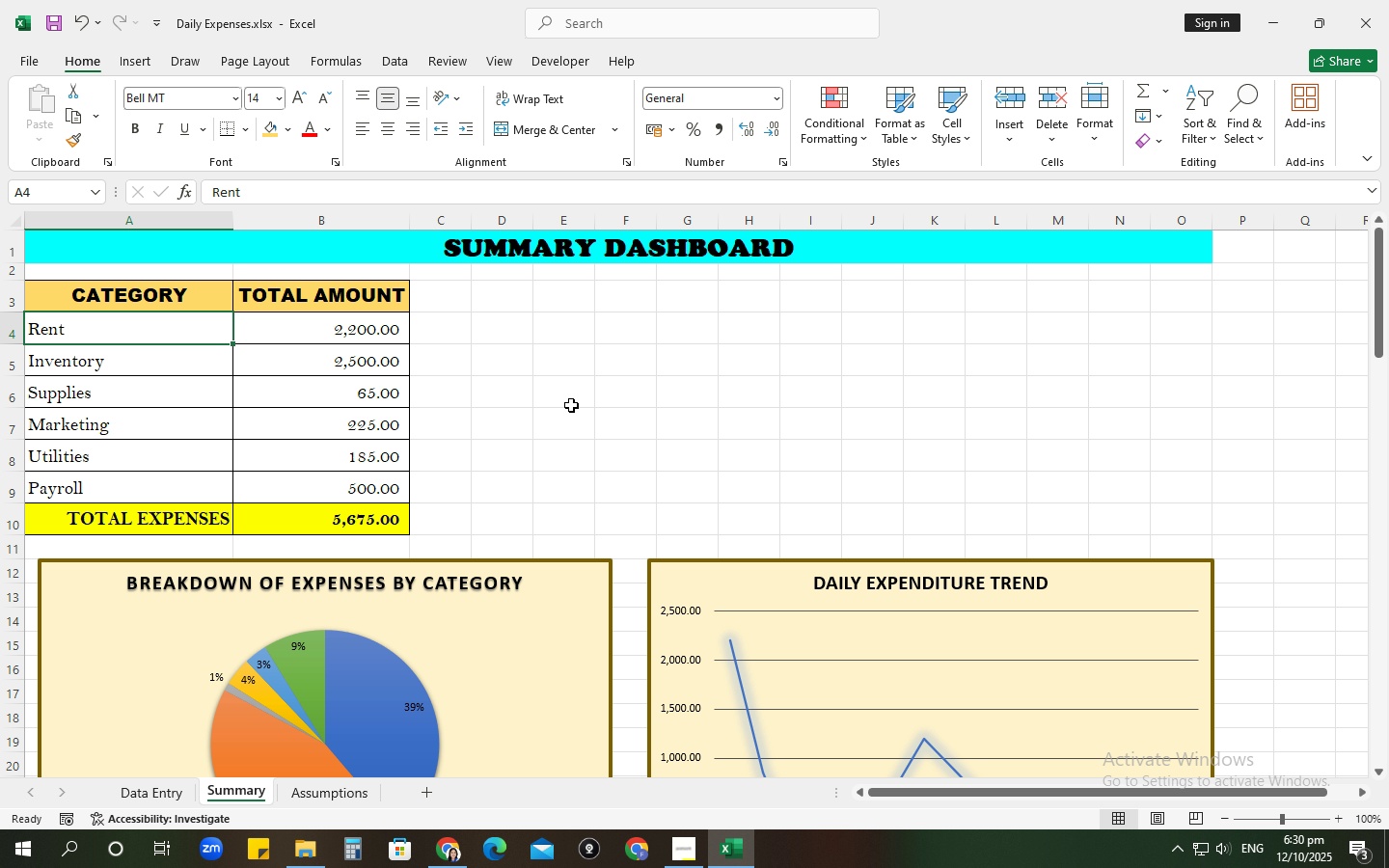 
left_click([599, 407])
 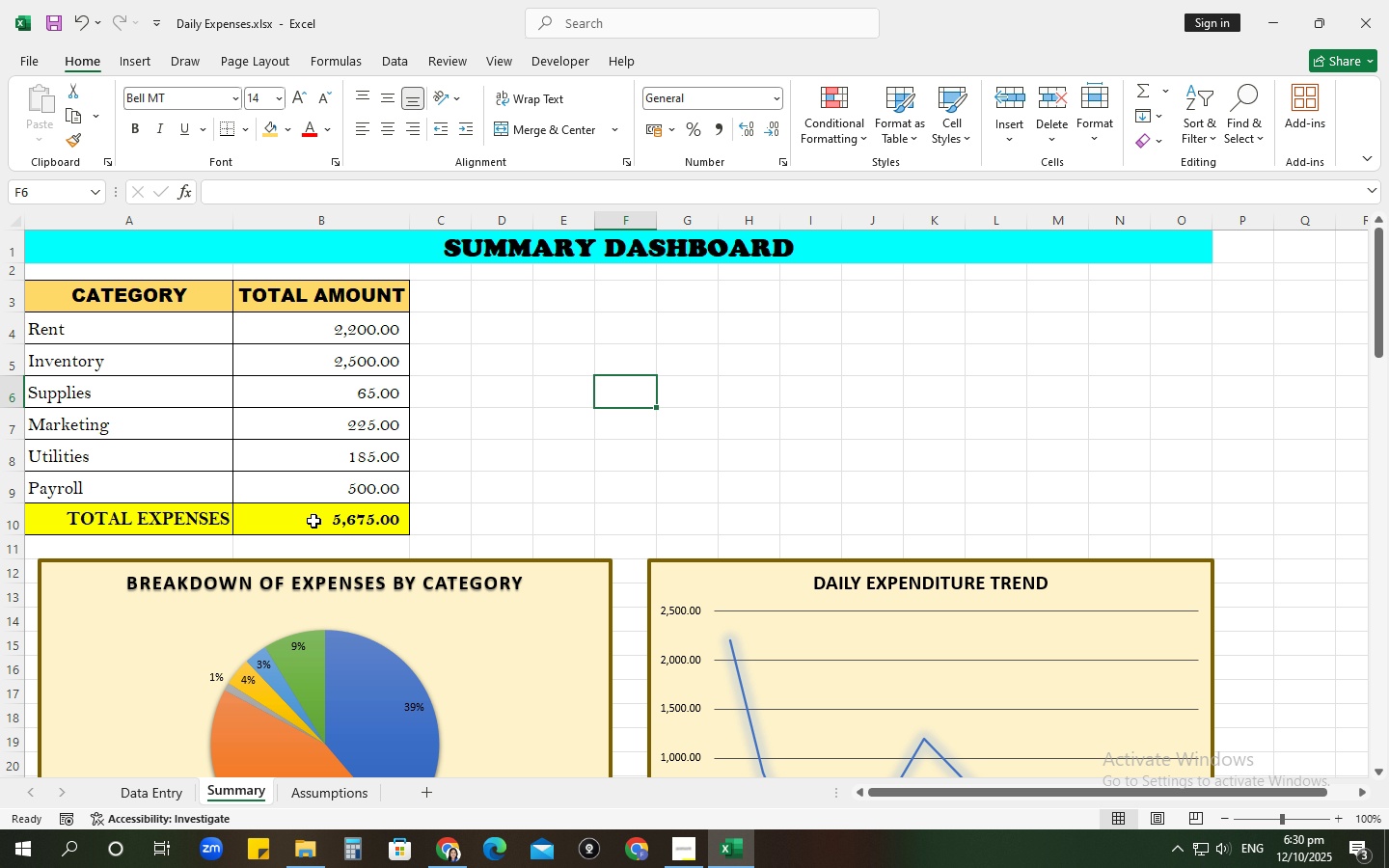 
left_click([313, 521])
 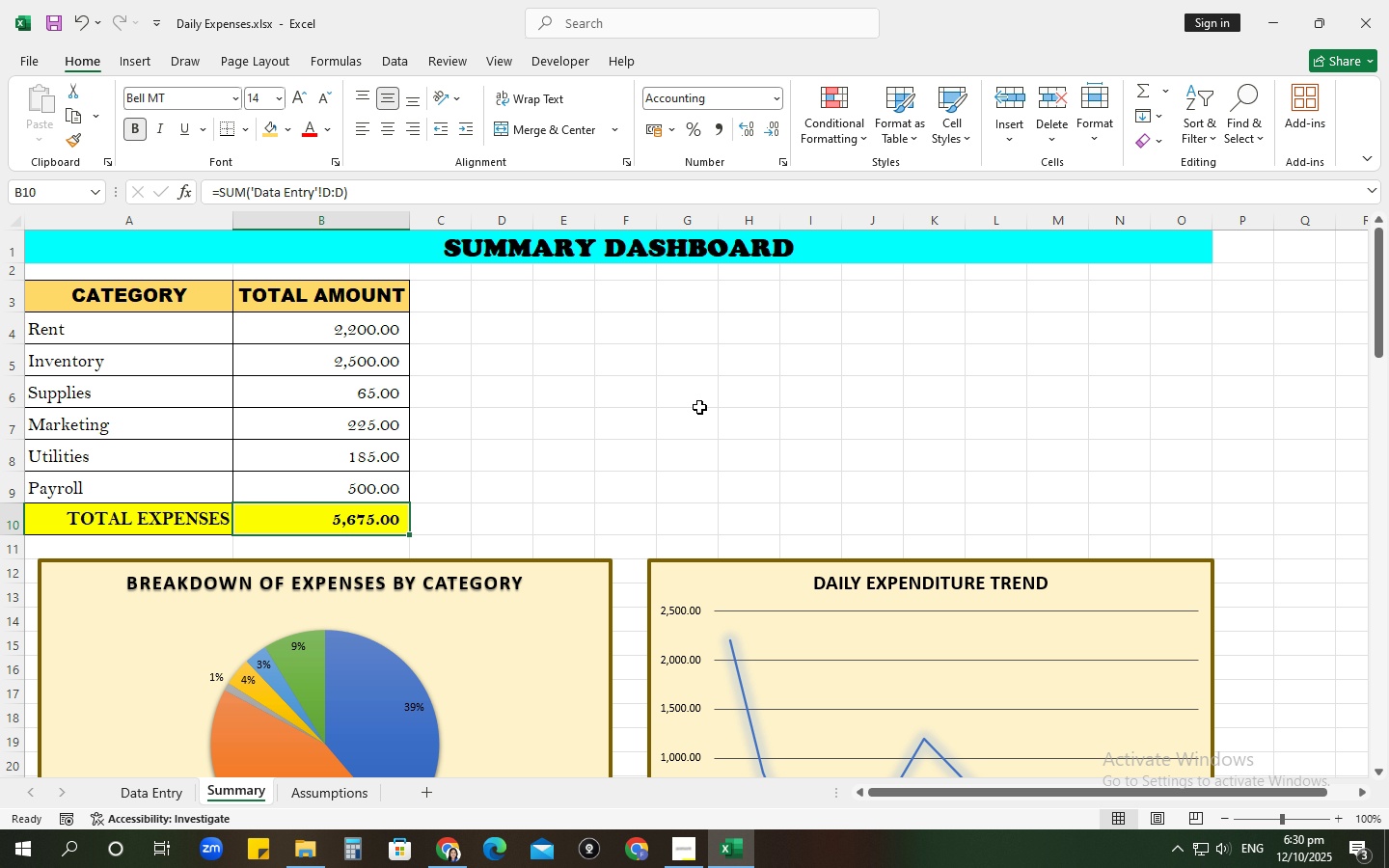 
left_click([326, 802])
 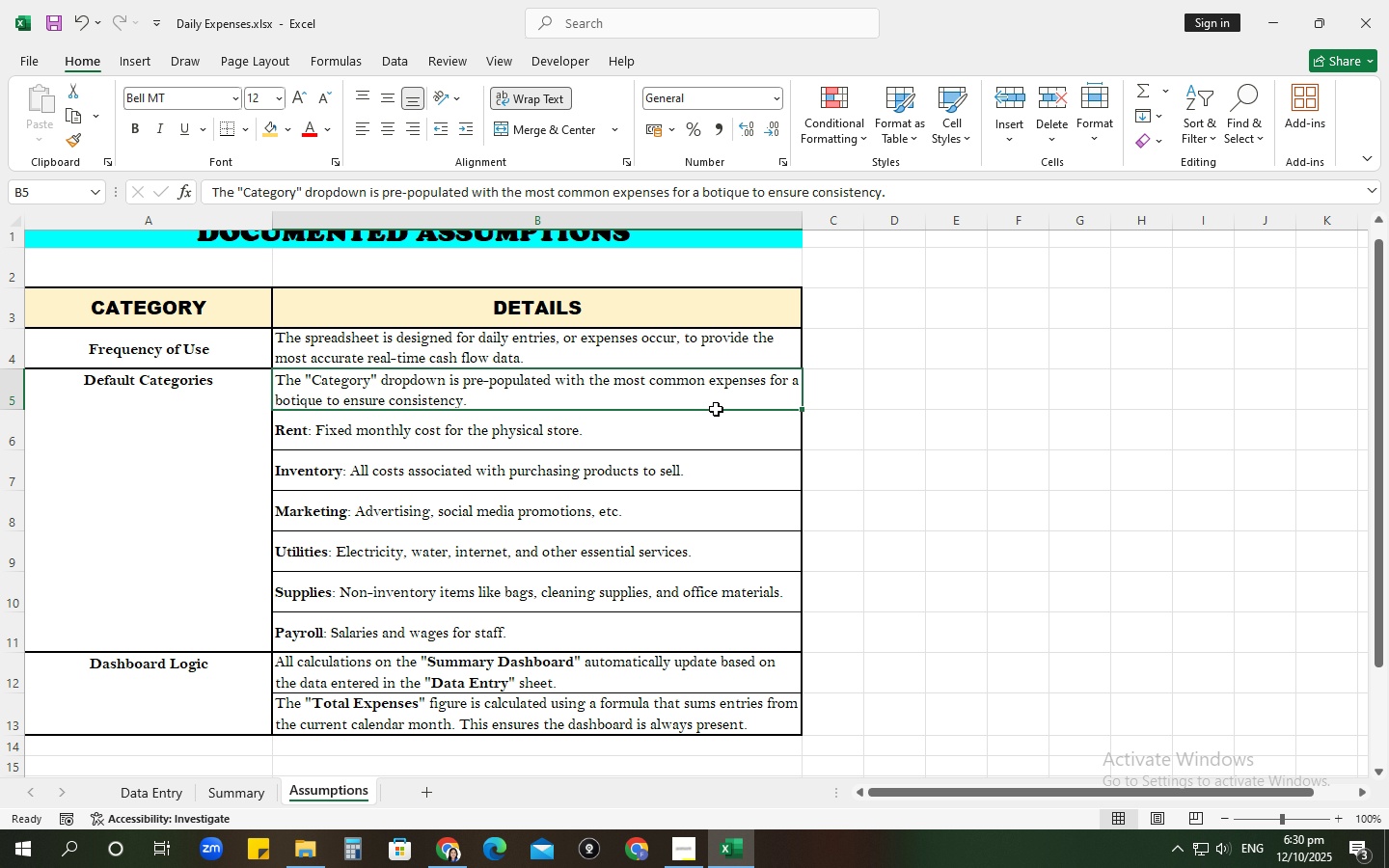 
scroll: coordinate [716, 409], scroll_direction: up, amount: 1.0
 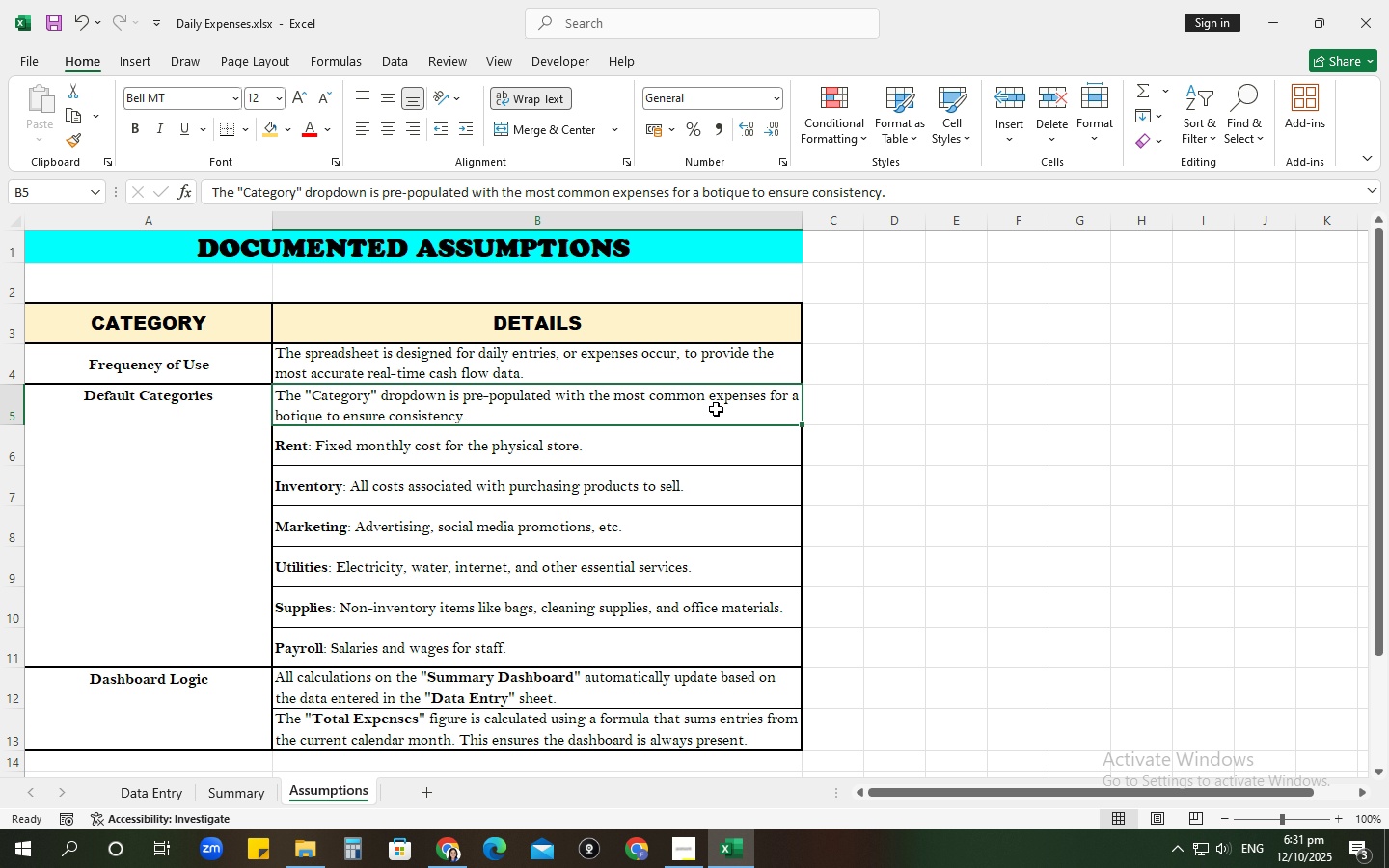 
wait(9.14)
 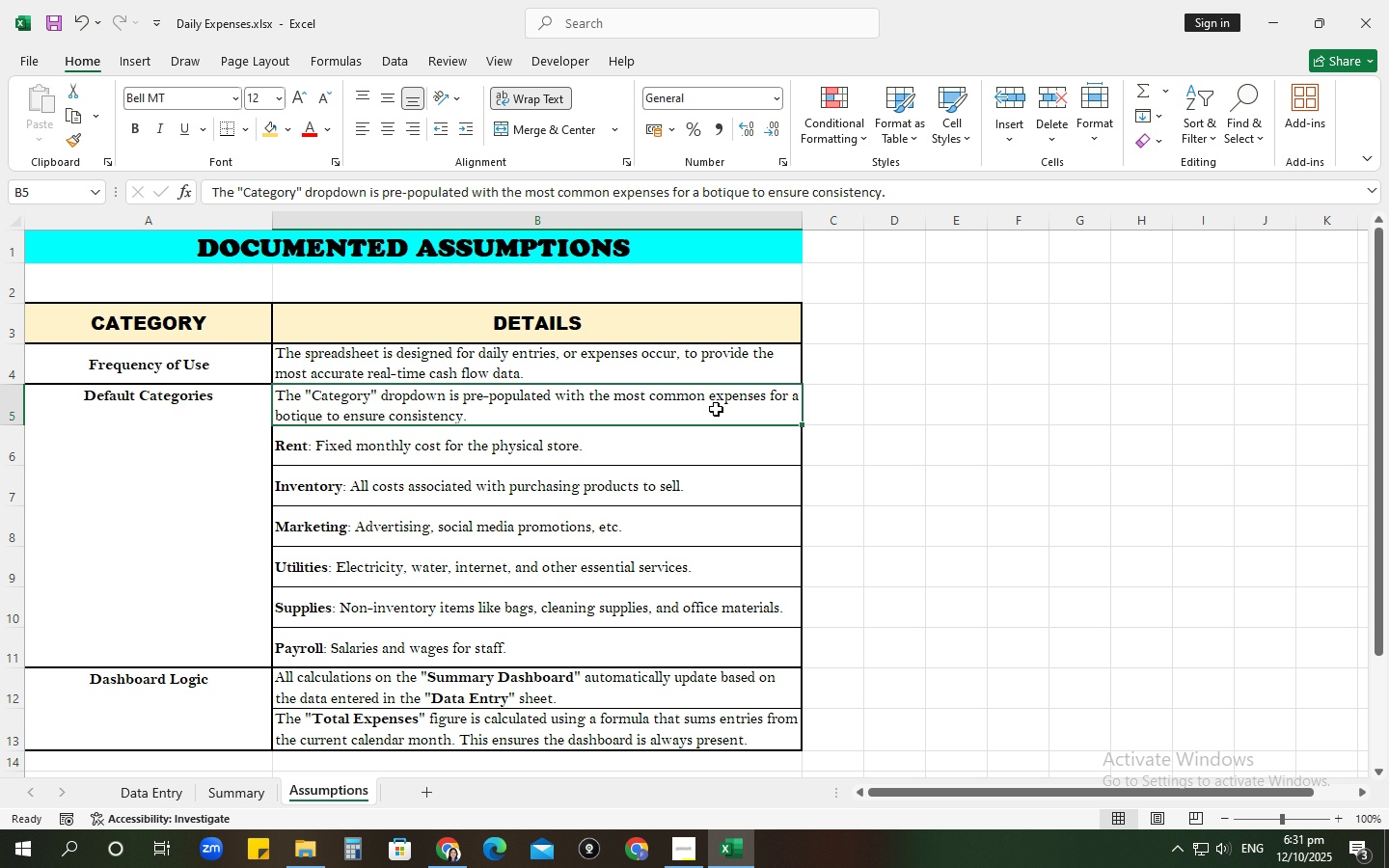 
left_click([238, 788])
 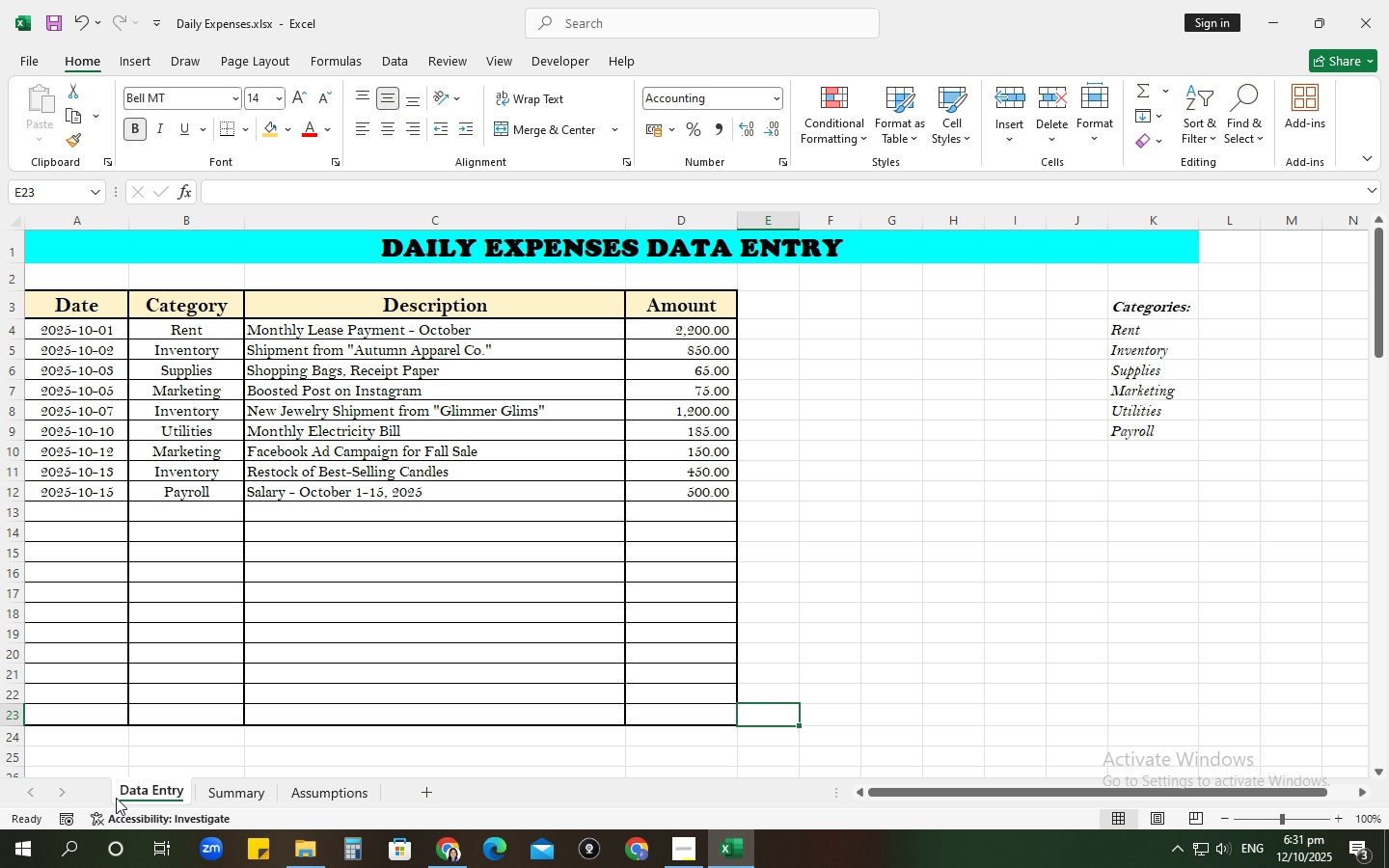 
left_click([116, 798])
 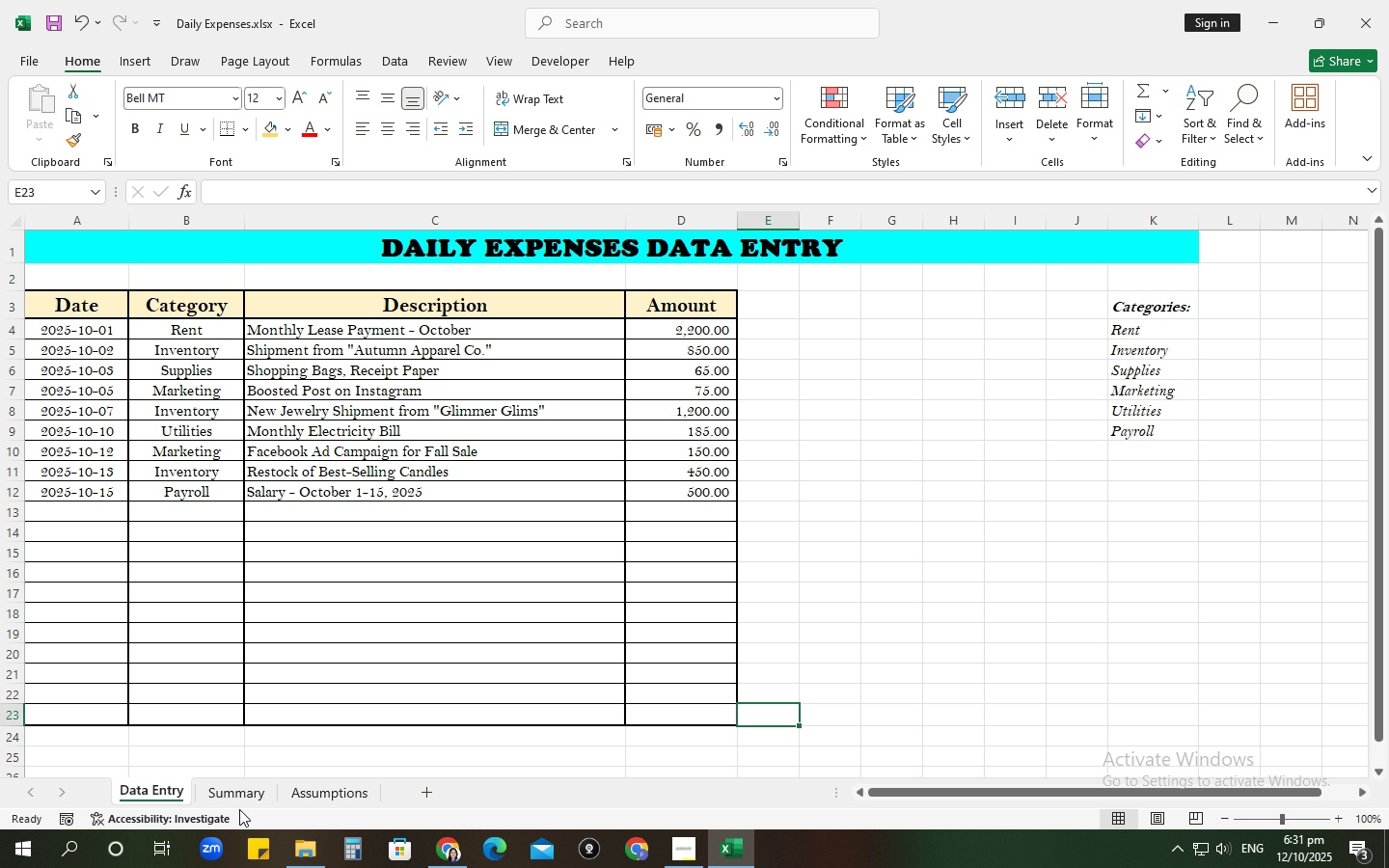 
left_click([237, 801])
 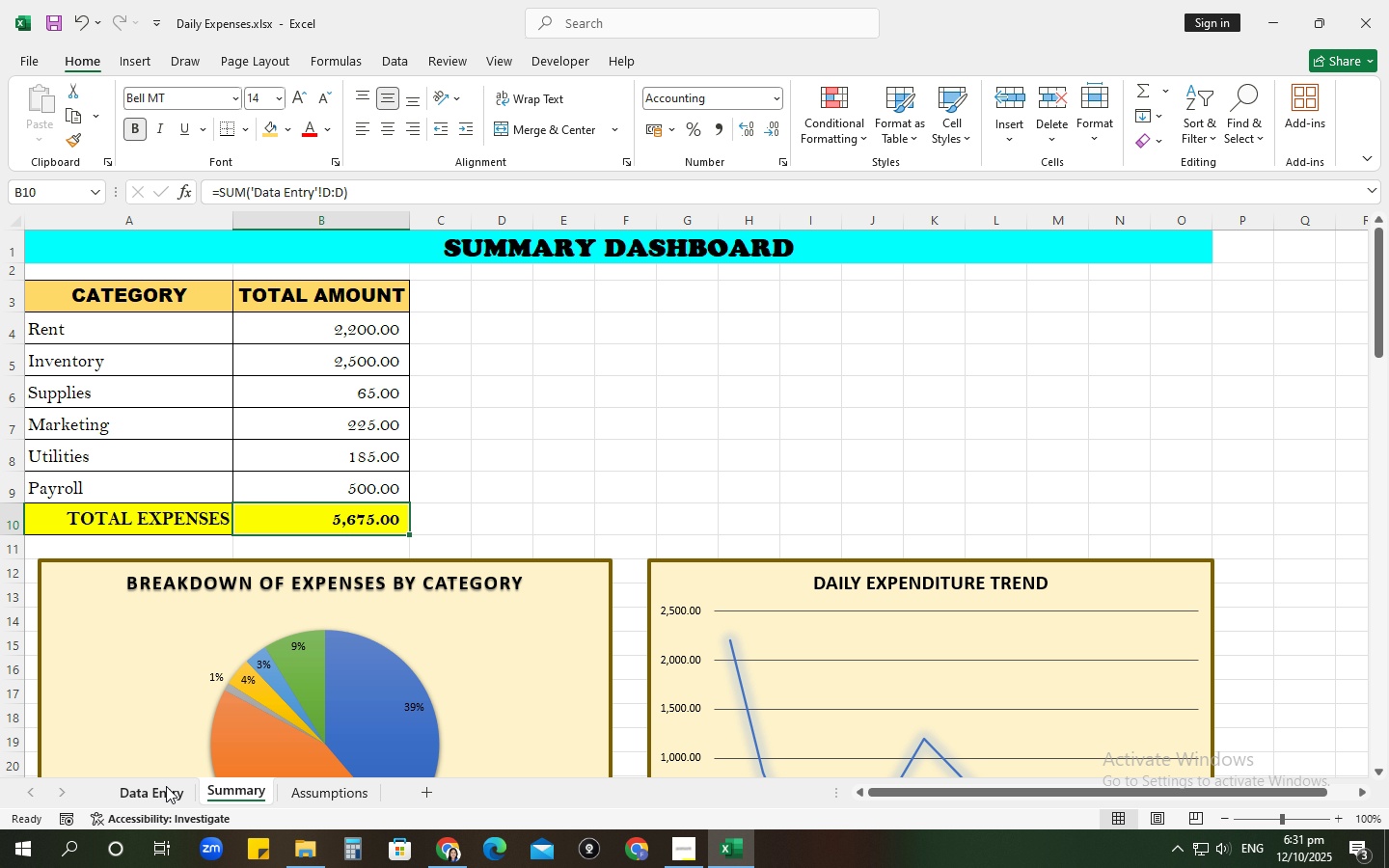 
left_click([166, 786])
 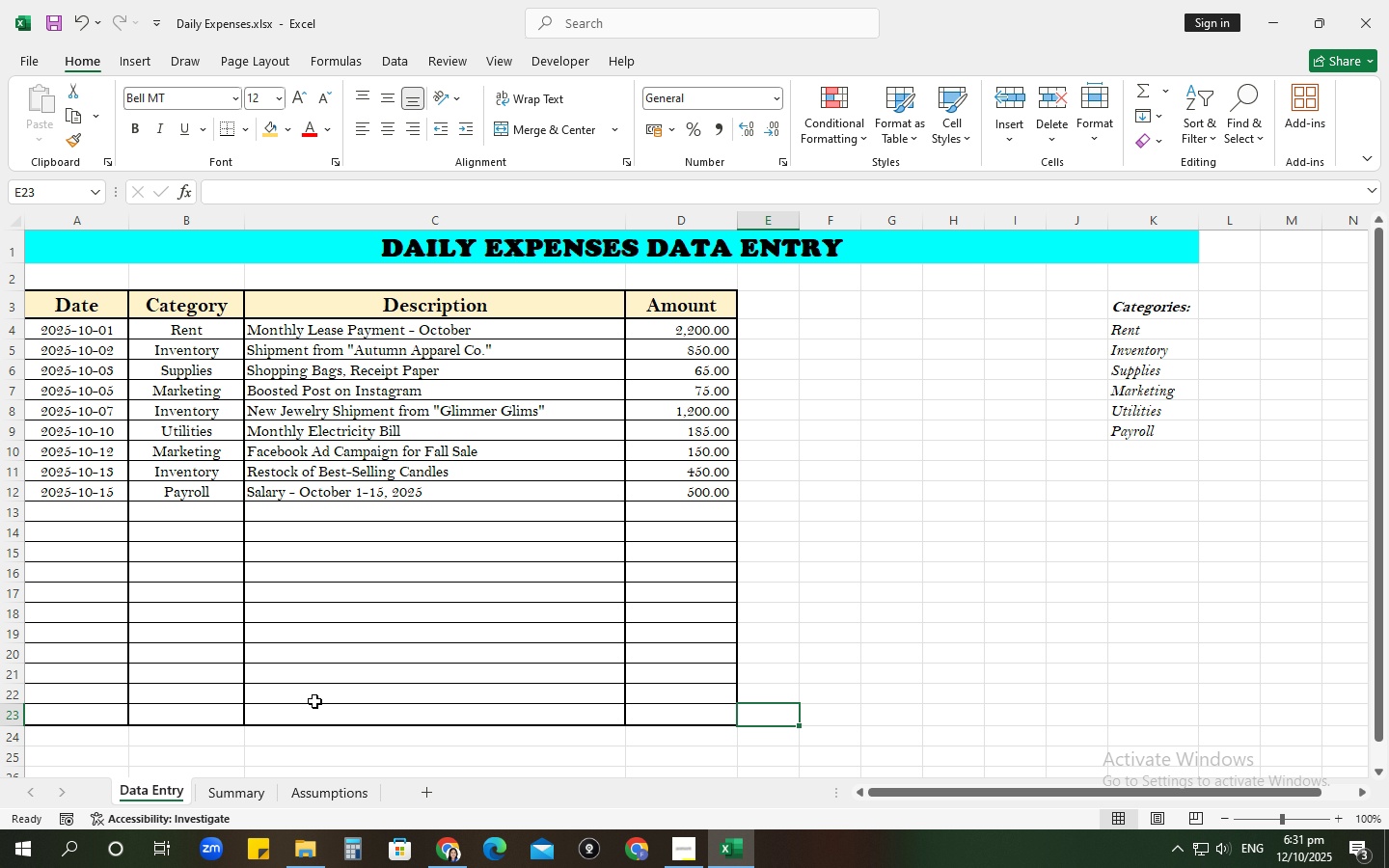 
scroll: coordinate [314, 701], scroll_direction: down, amount: 4.0
 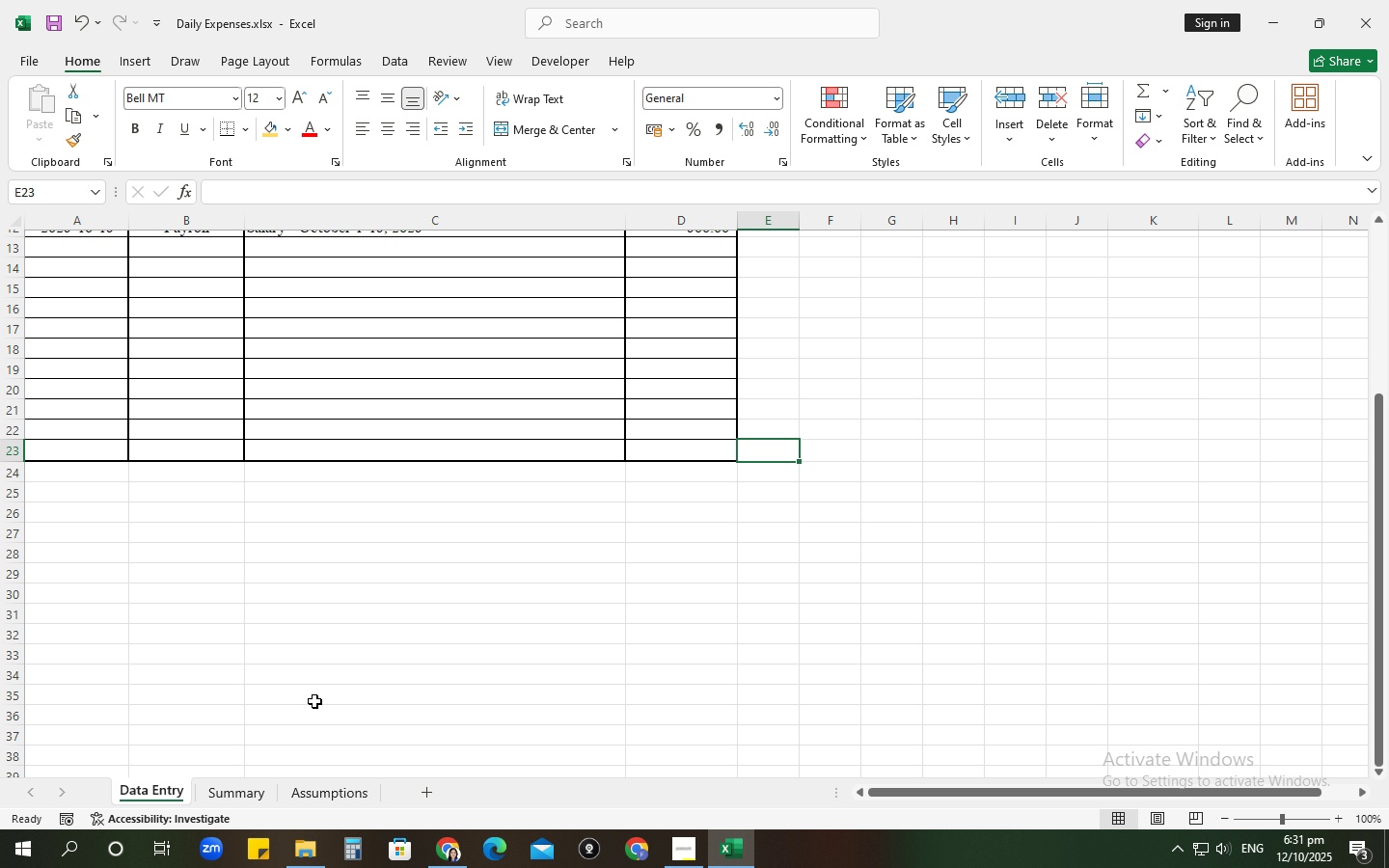 
scroll: coordinate [314, 701], scroll_direction: up, amount: 4.0
 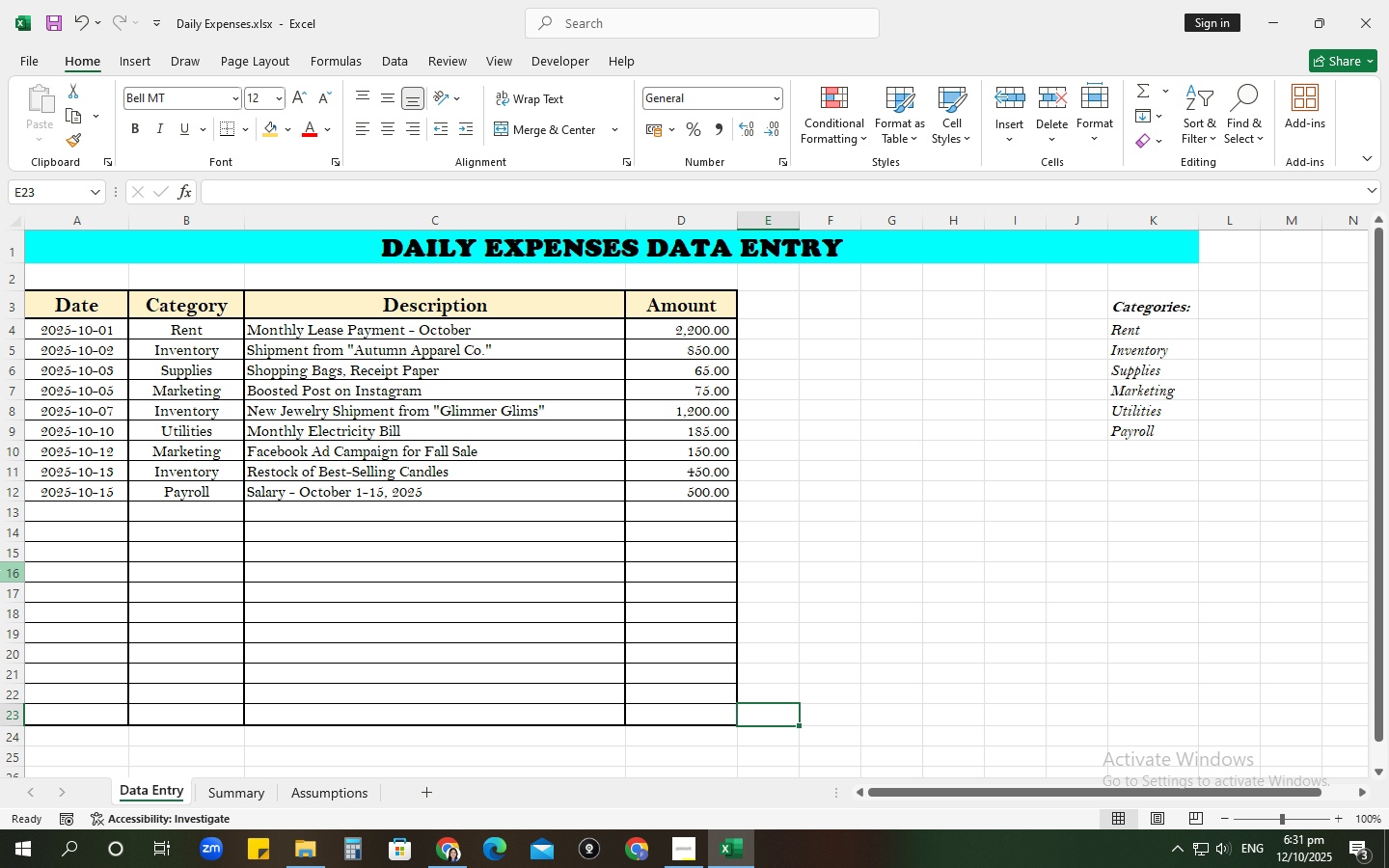 
left_click_drag(start_coordinate=[0, 568], to_coordinate=[0, 687])
 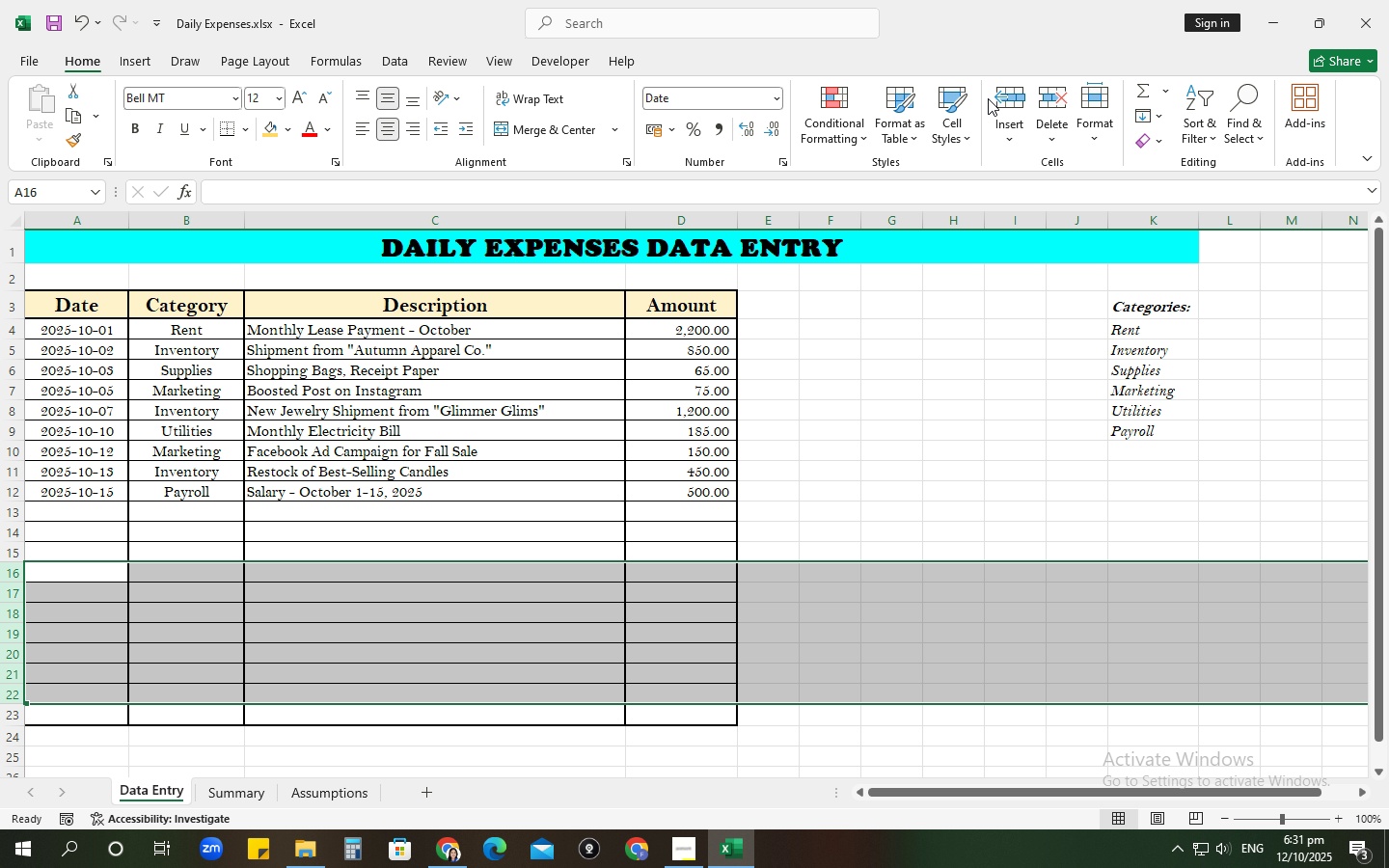 
left_click([1021, 95])
 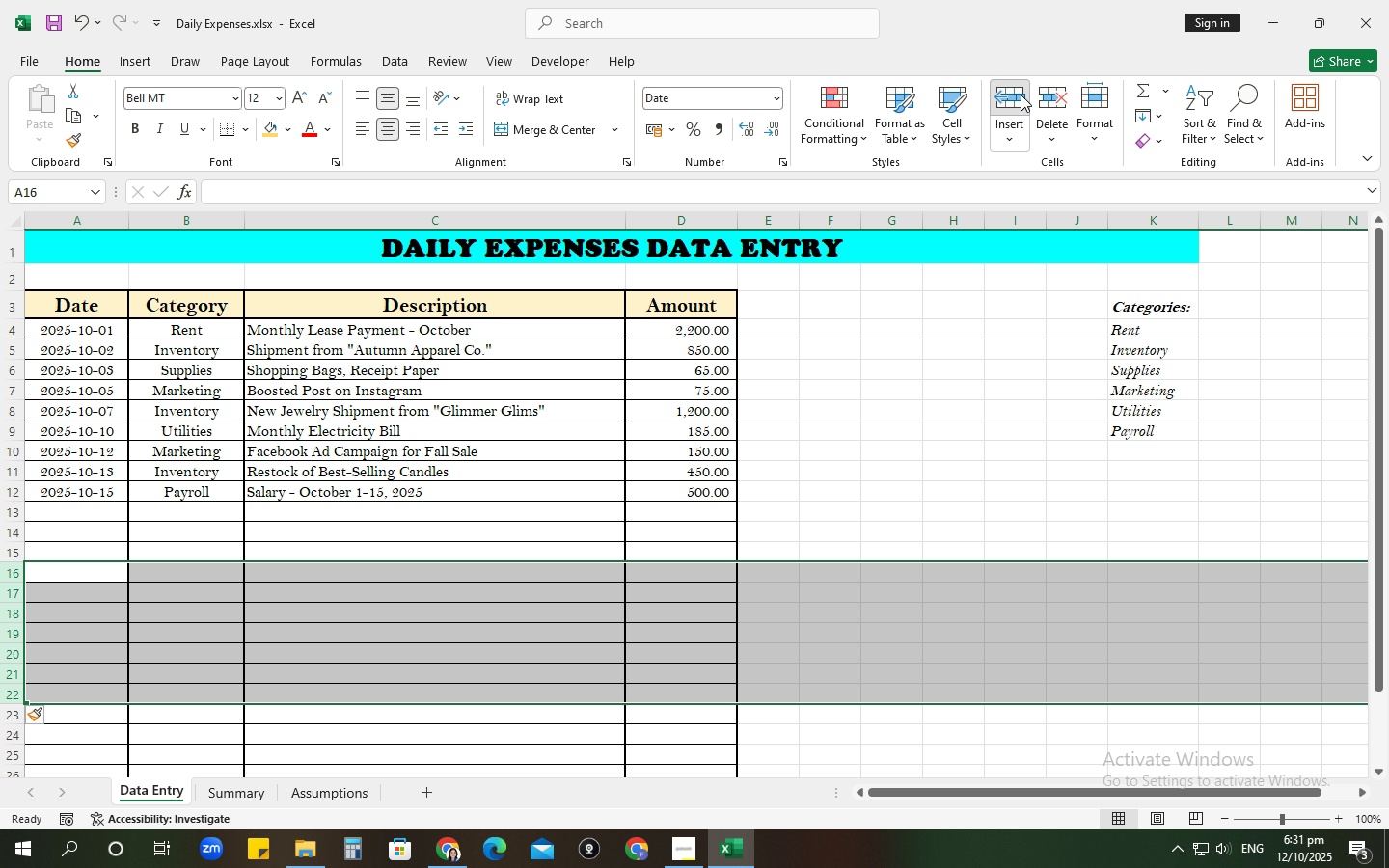 
double_click([1021, 95])
 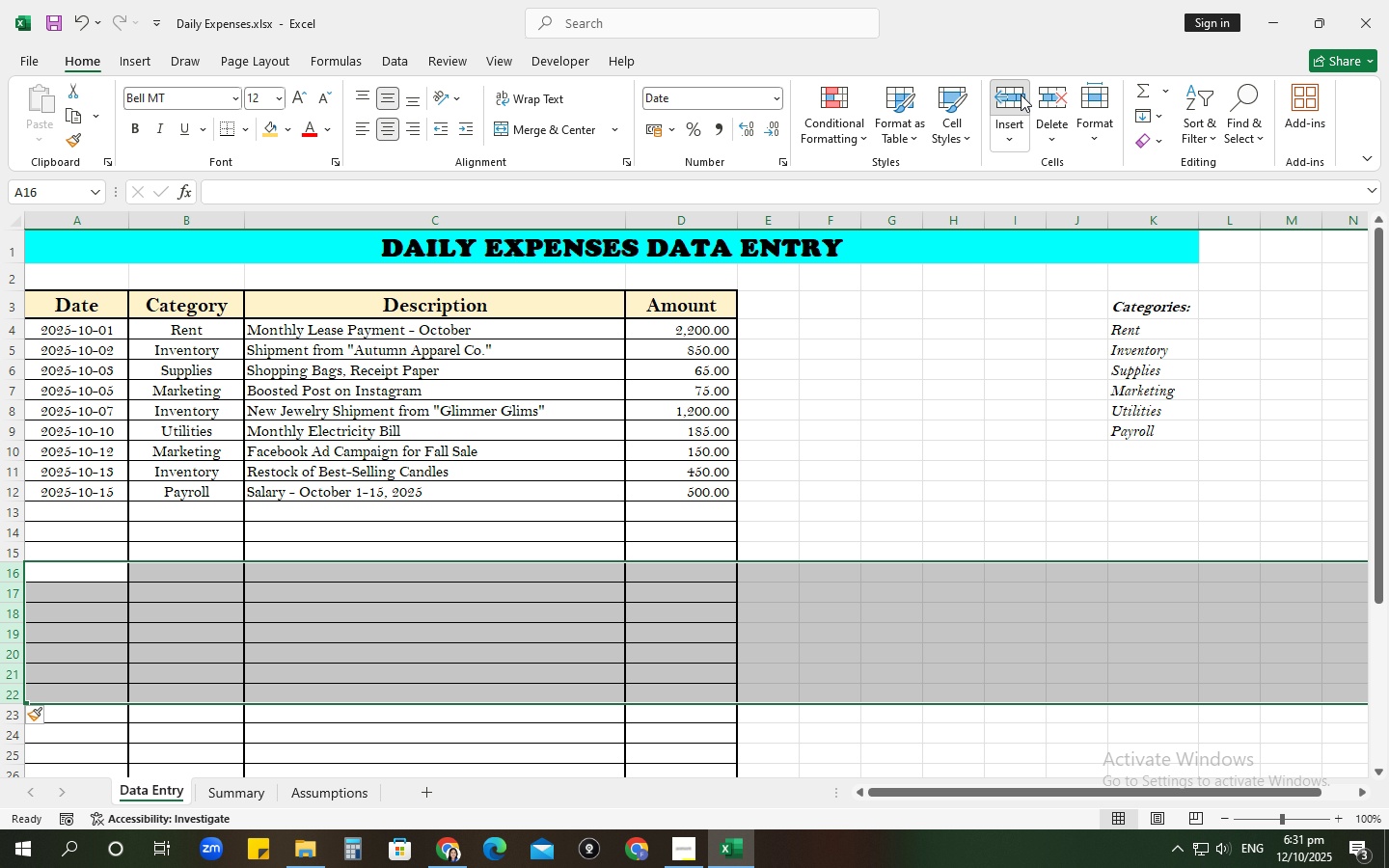 
triple_click([1021, 95])
 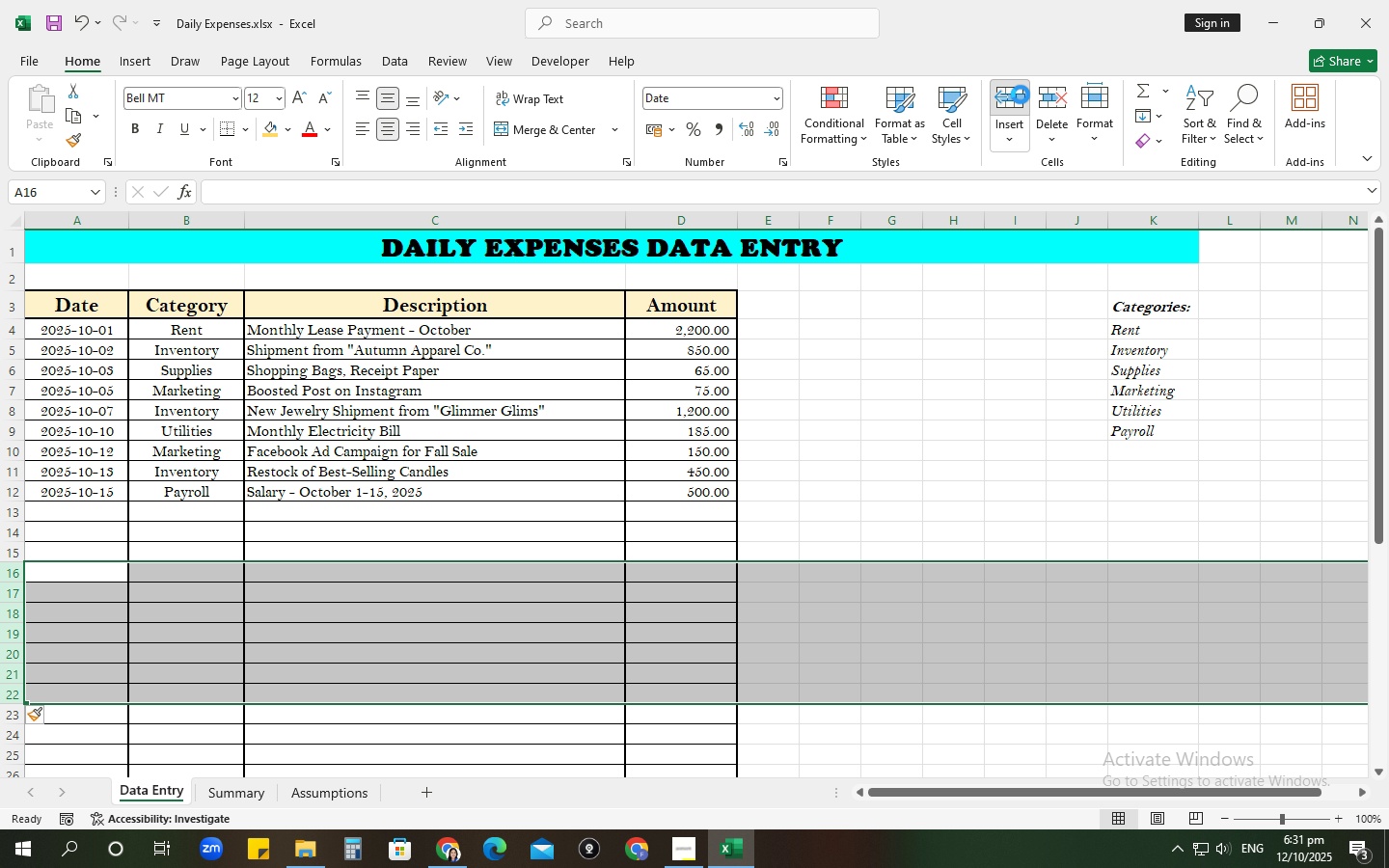 
triple_click([1021, 95])
 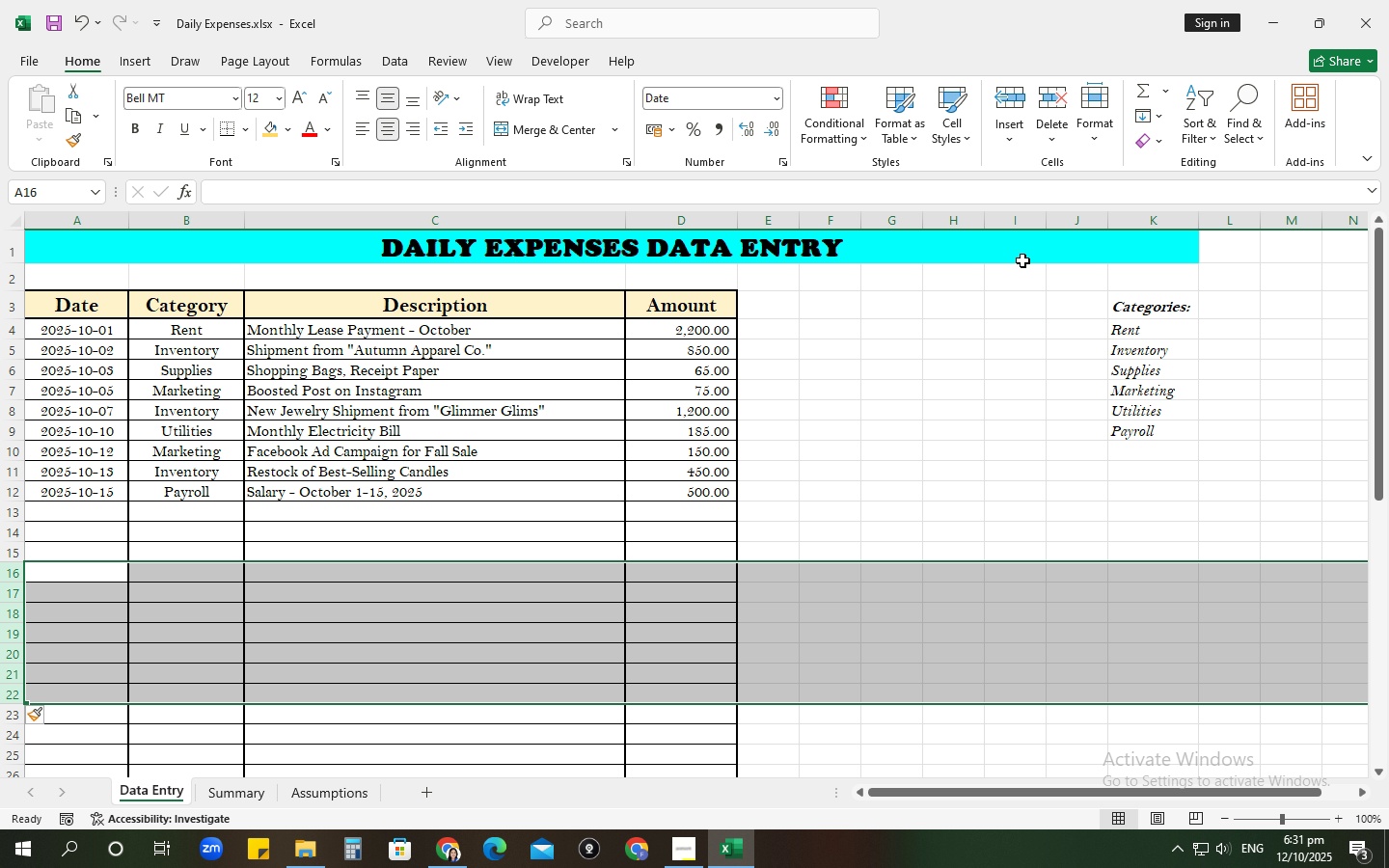 
scroll: coordinate [642, 589], scroll_direction: down, amount: 2.0
 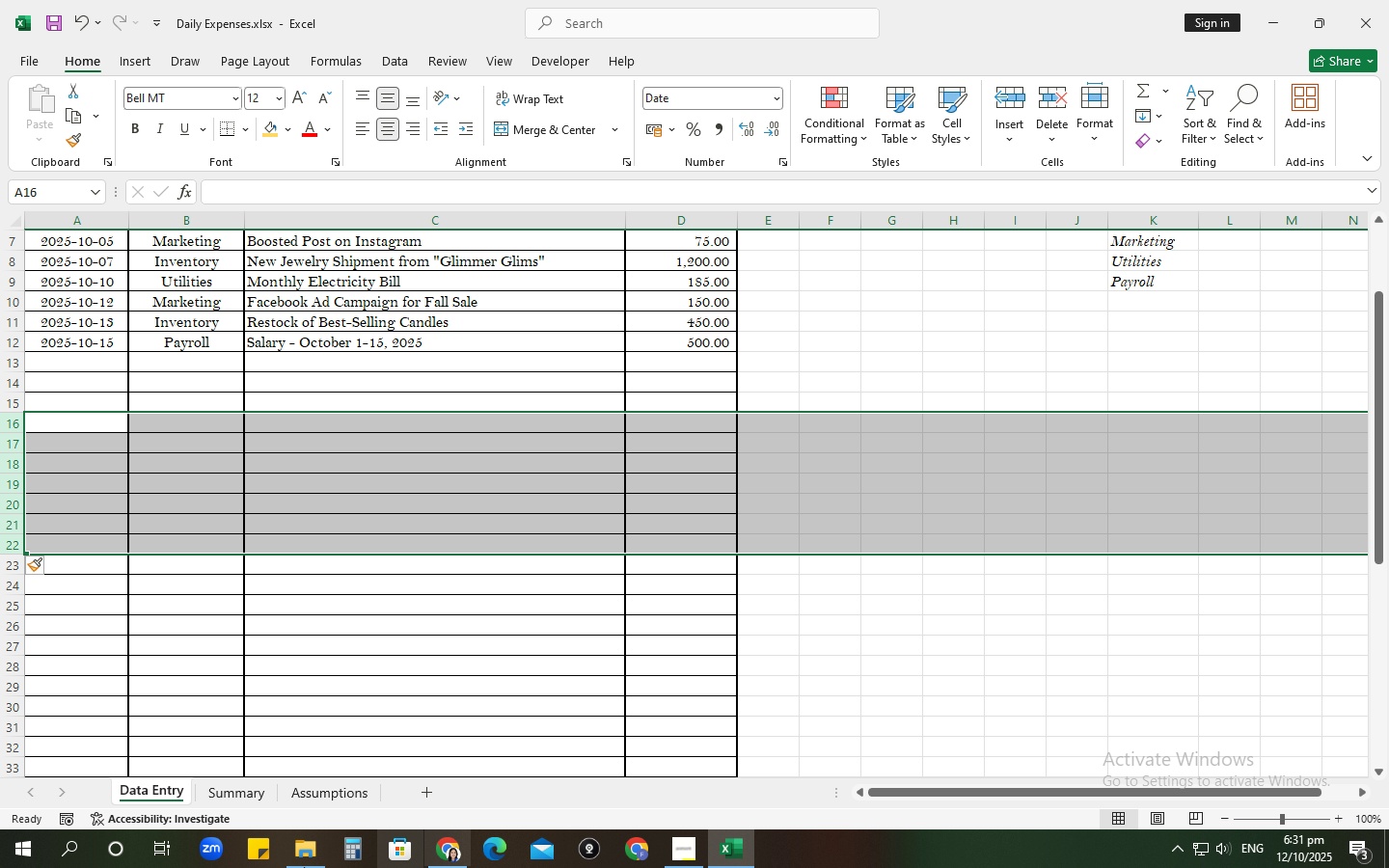 
left_click([676, 841])